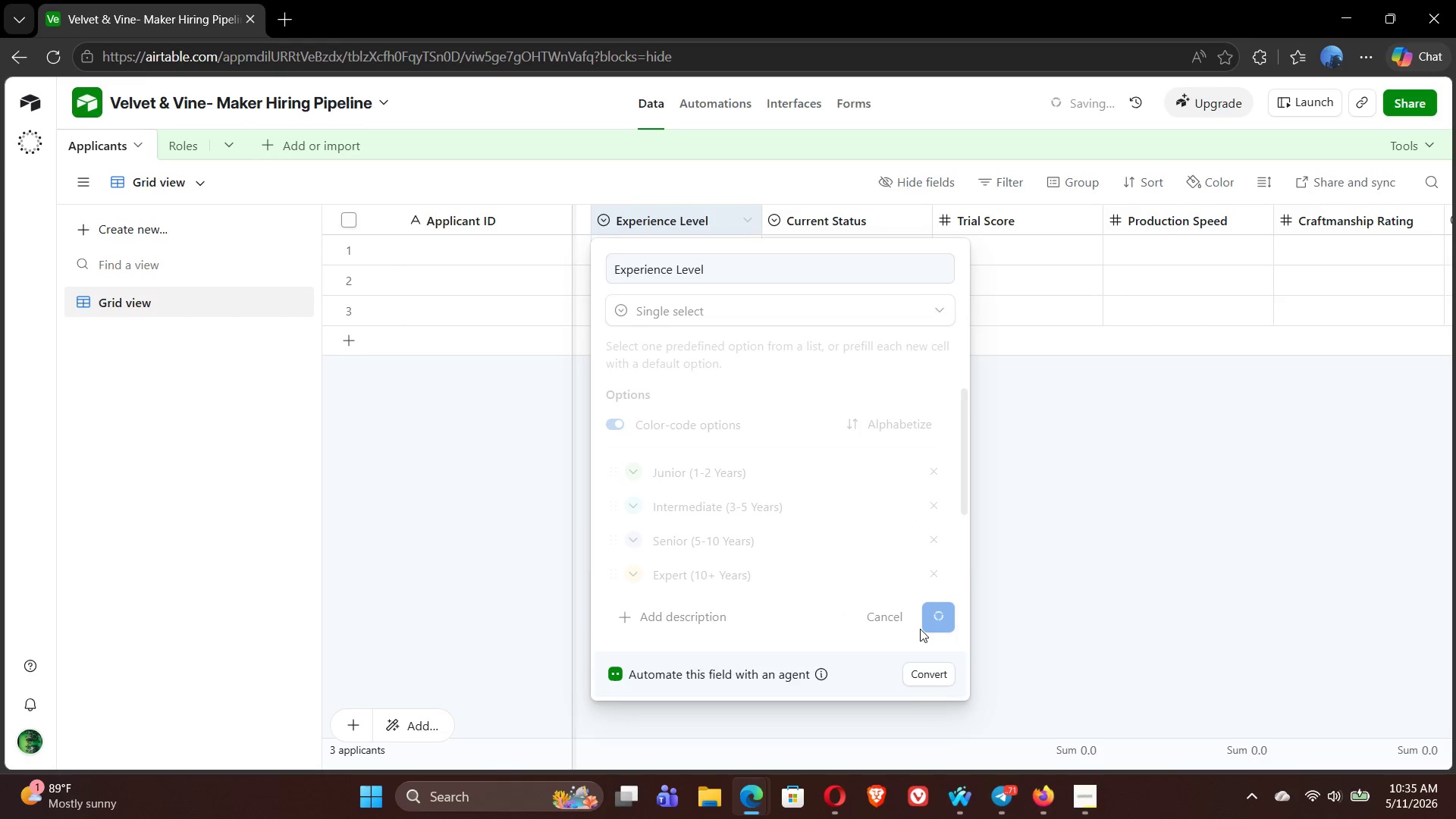 
double_click([793, 215])
 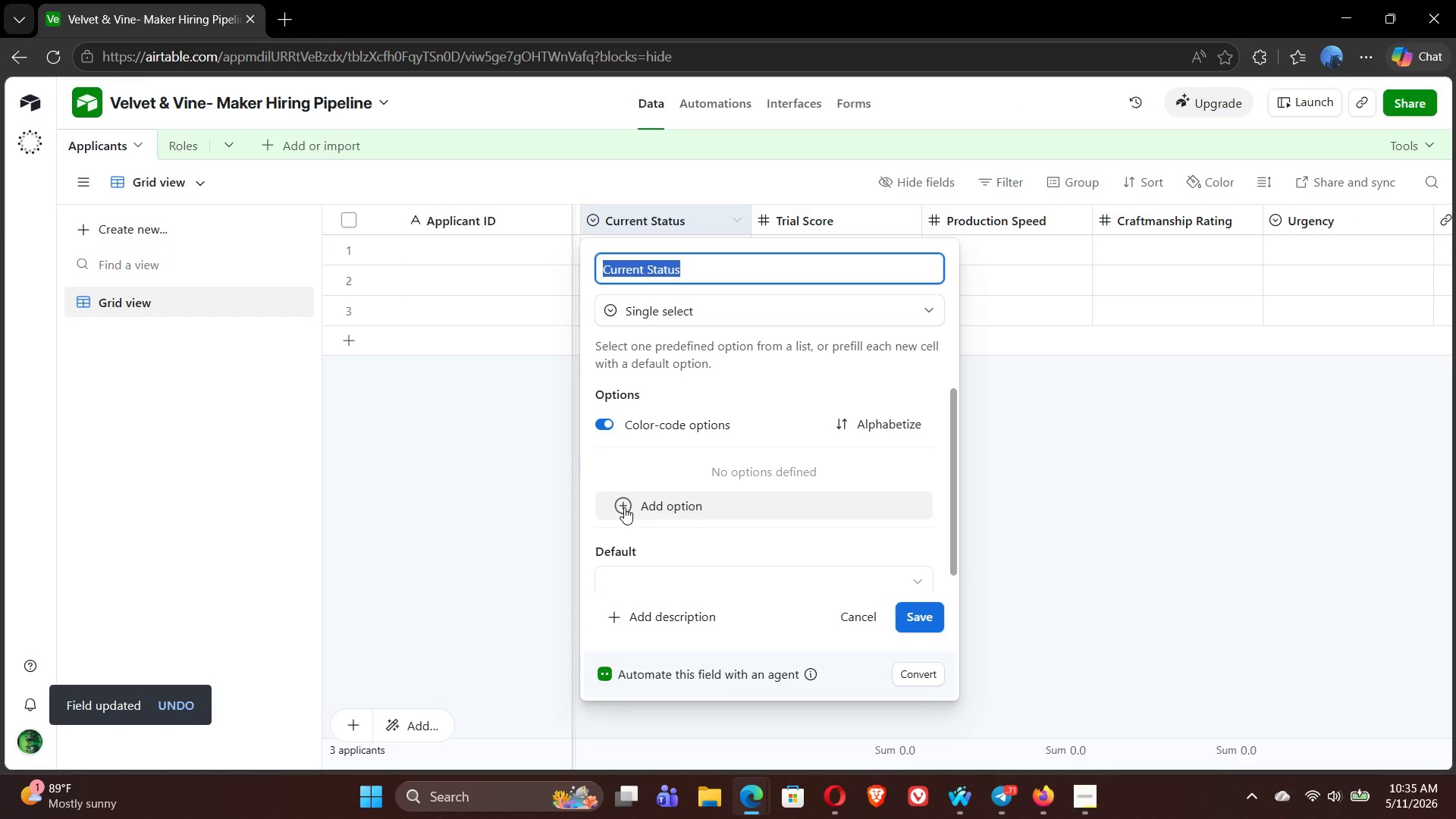 
wait(10.89)
 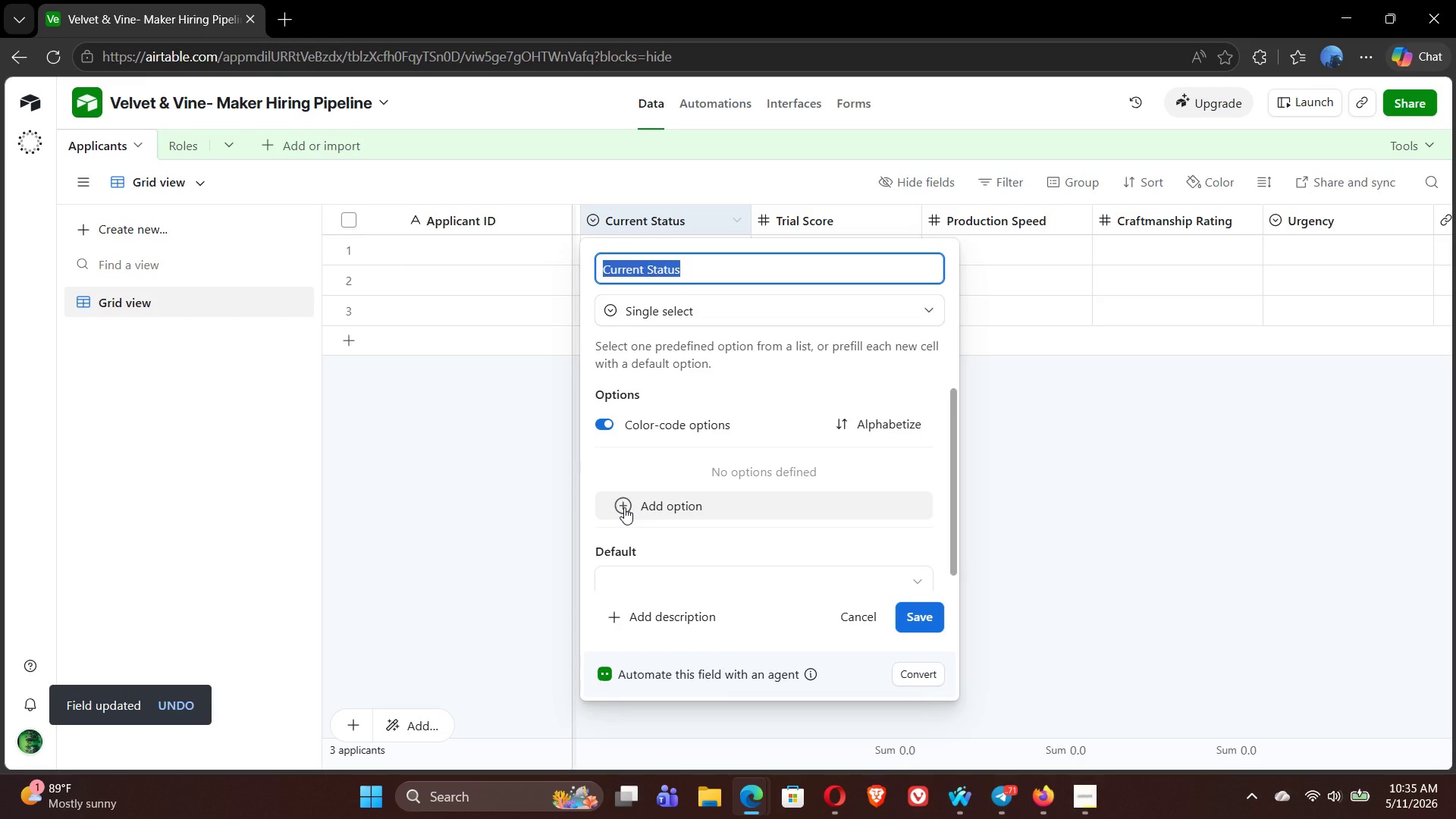 
left_click([624, 507])
 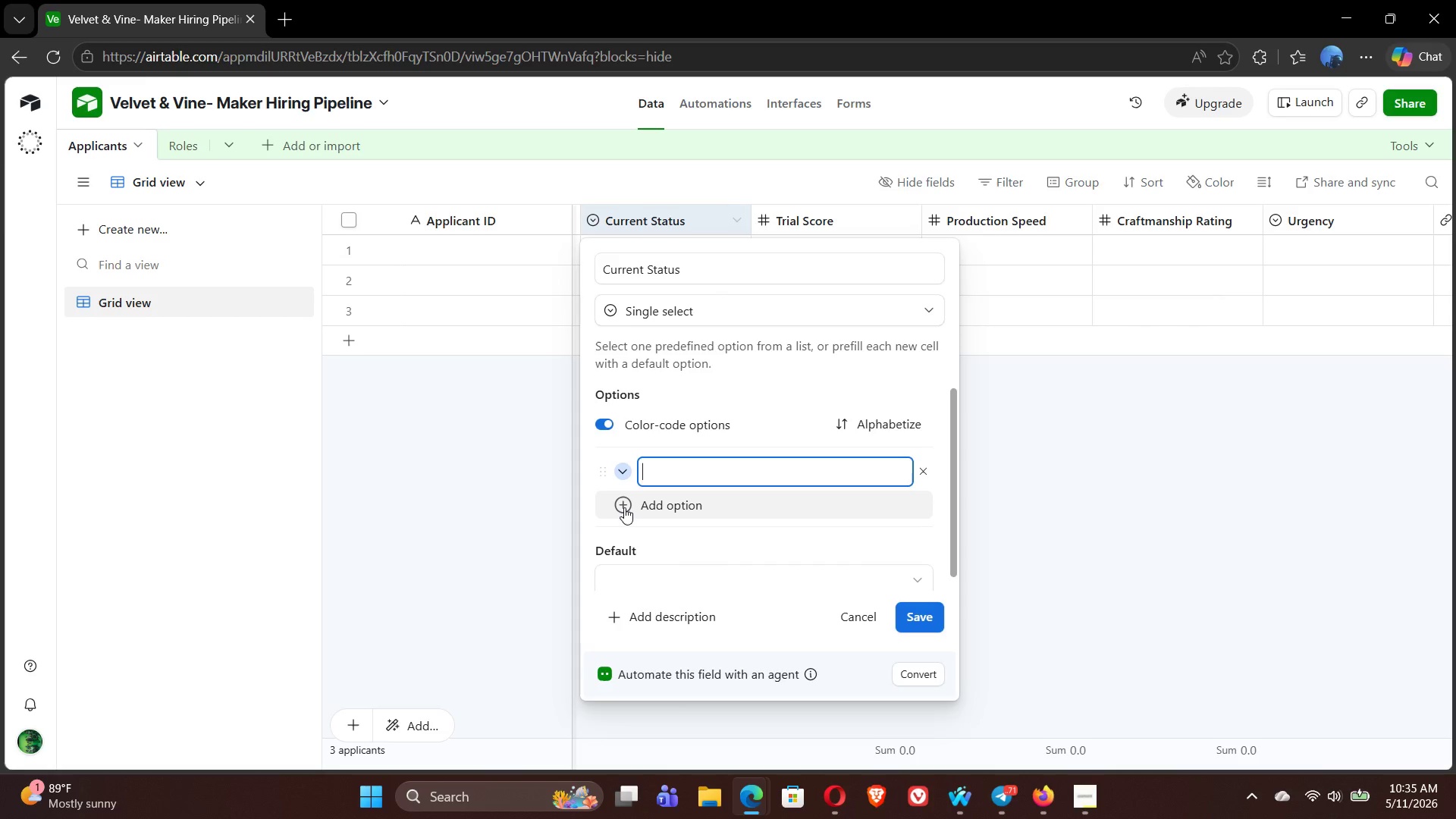 
wait(7.26)
 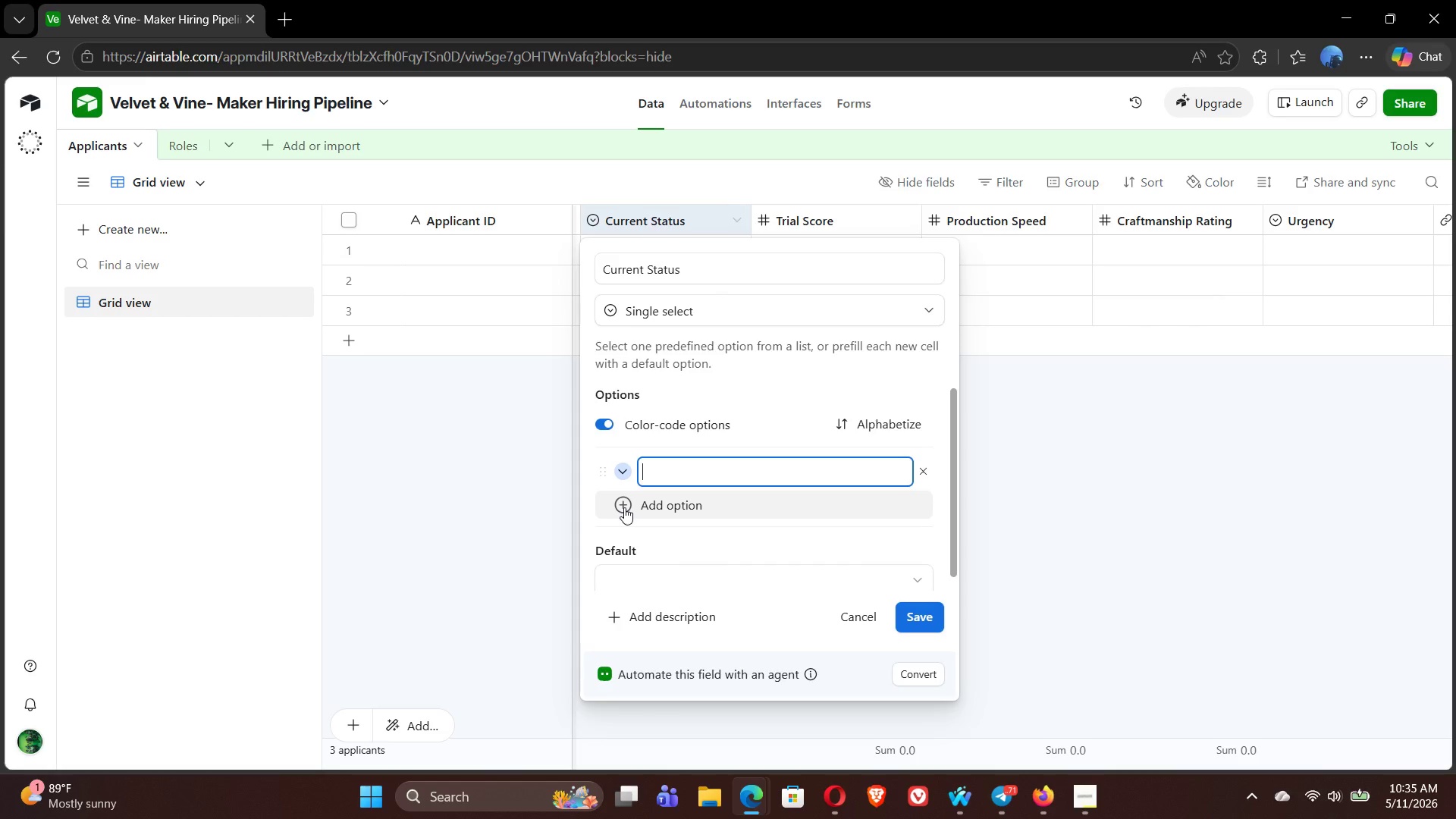 
type(Applied)
 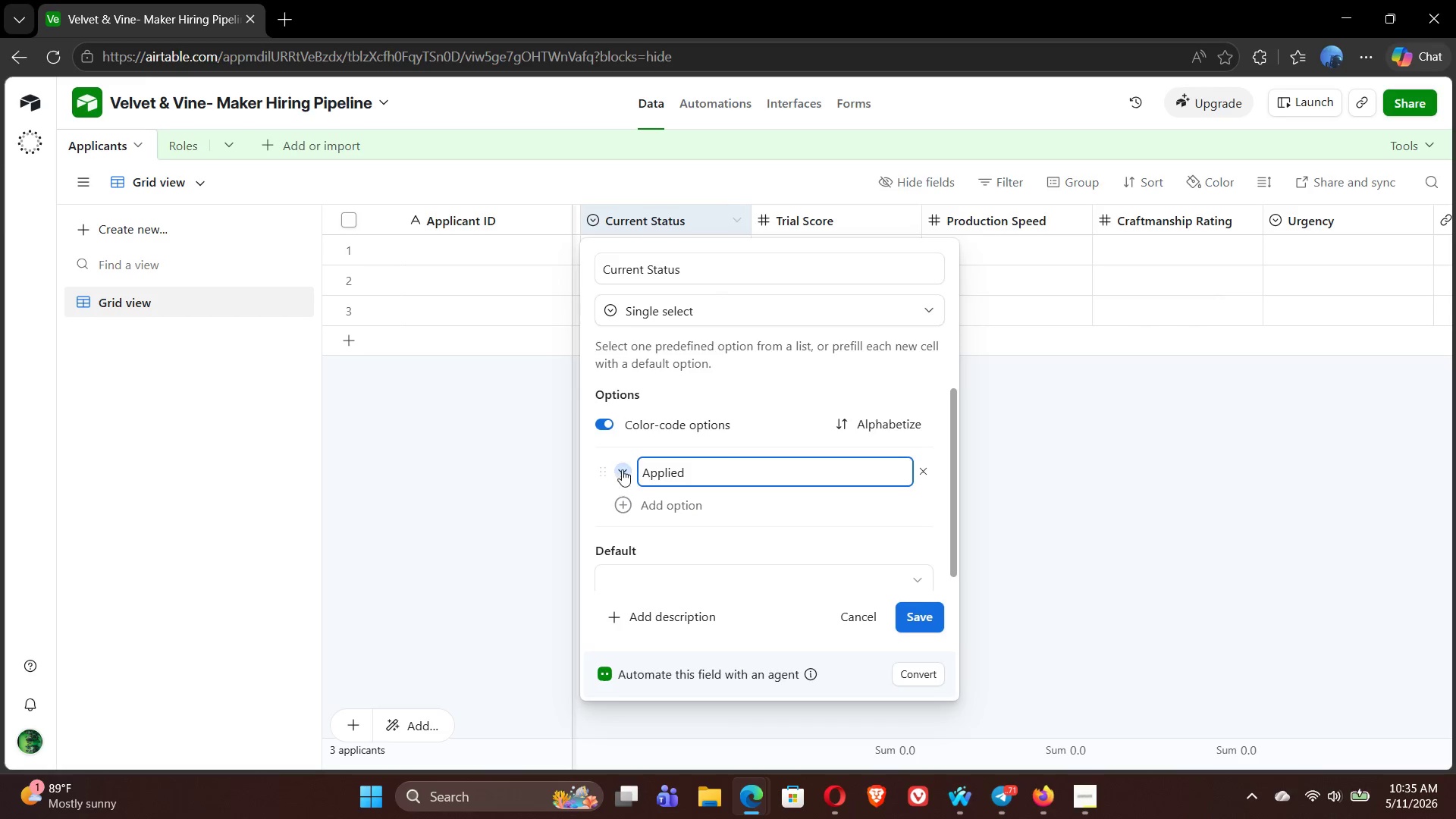 
left_click([622, 466])
 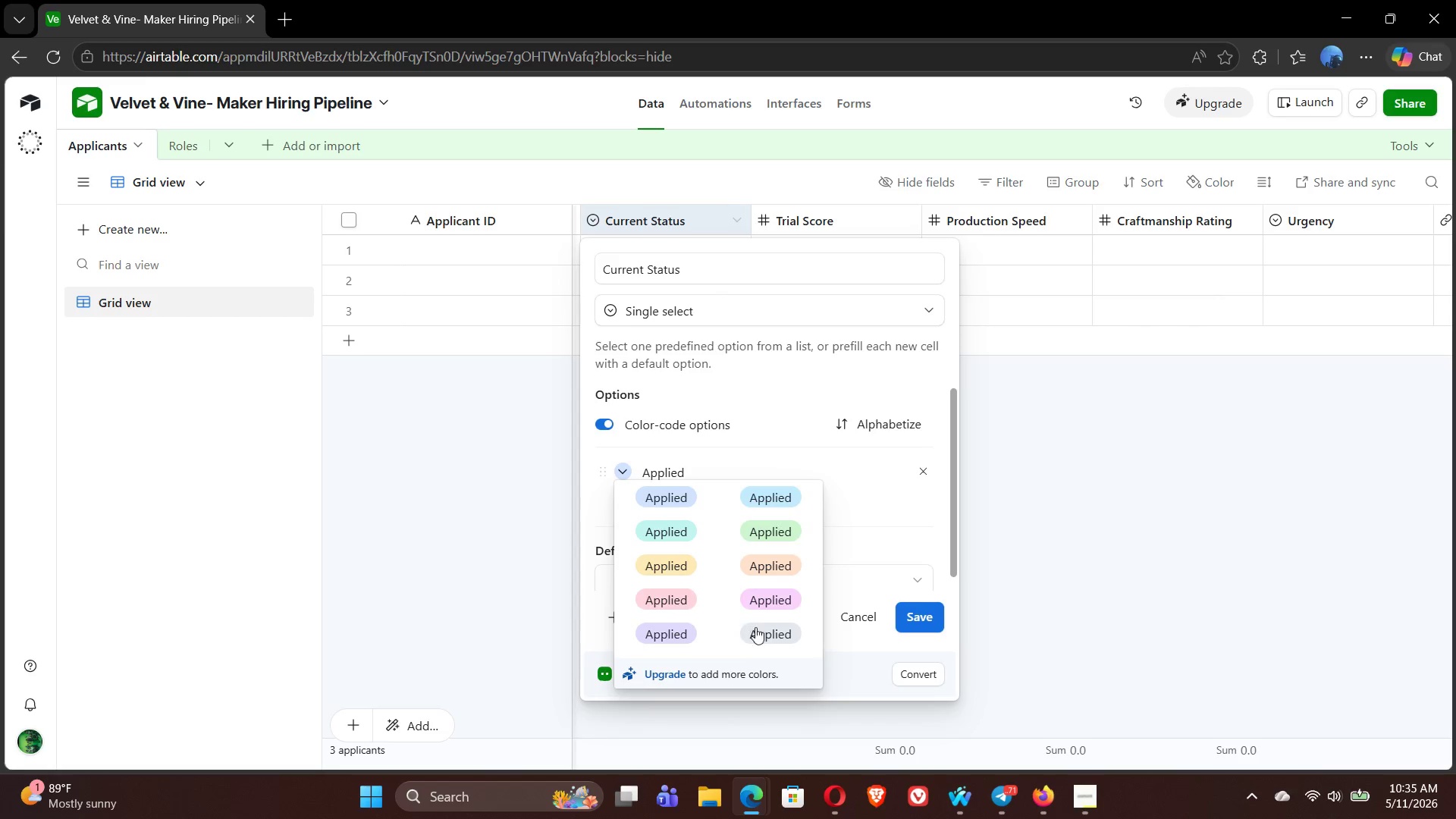 
left_click([760, 637])
 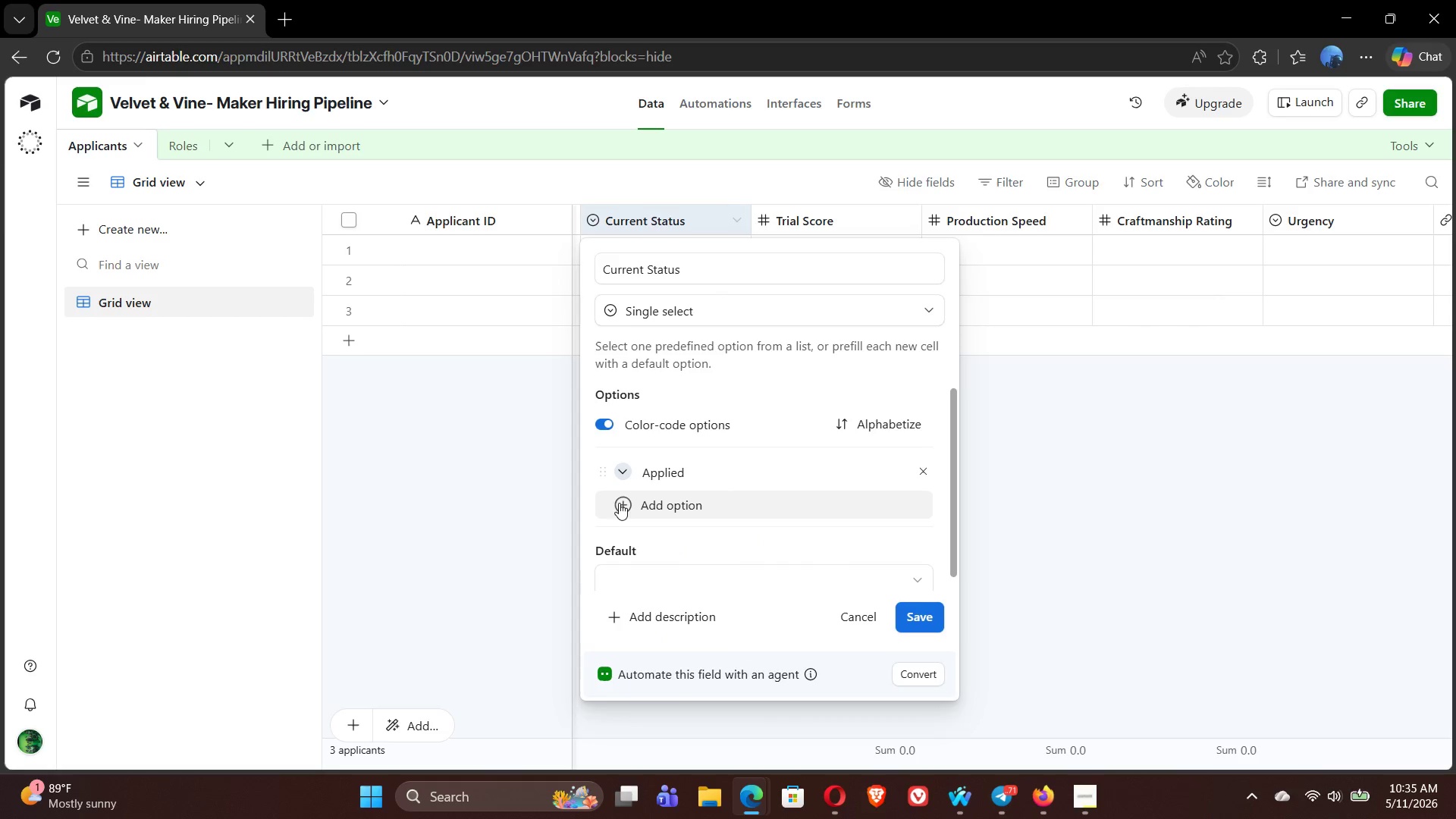 
left_click([620, 504])
 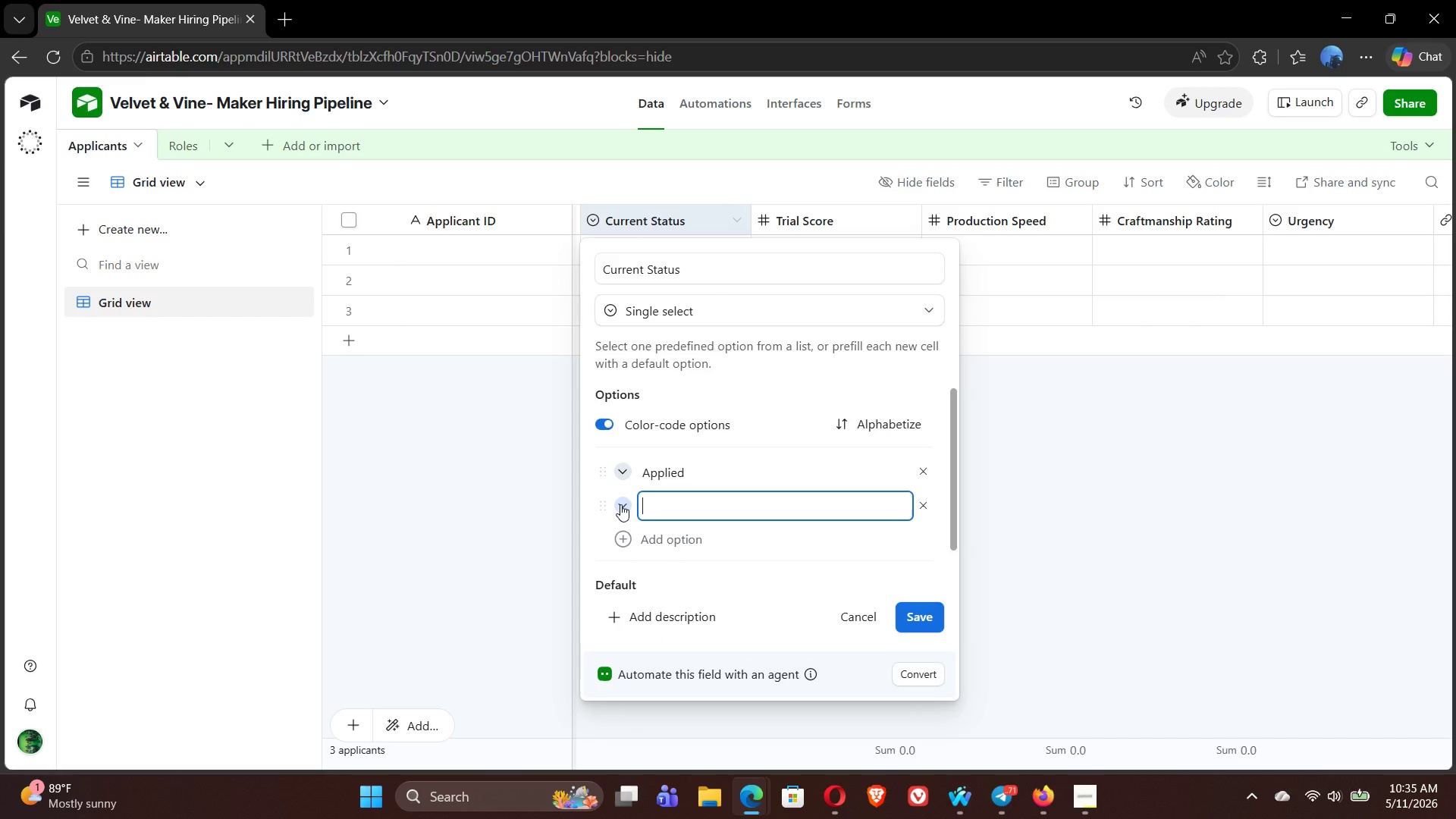 
type(Screening)
 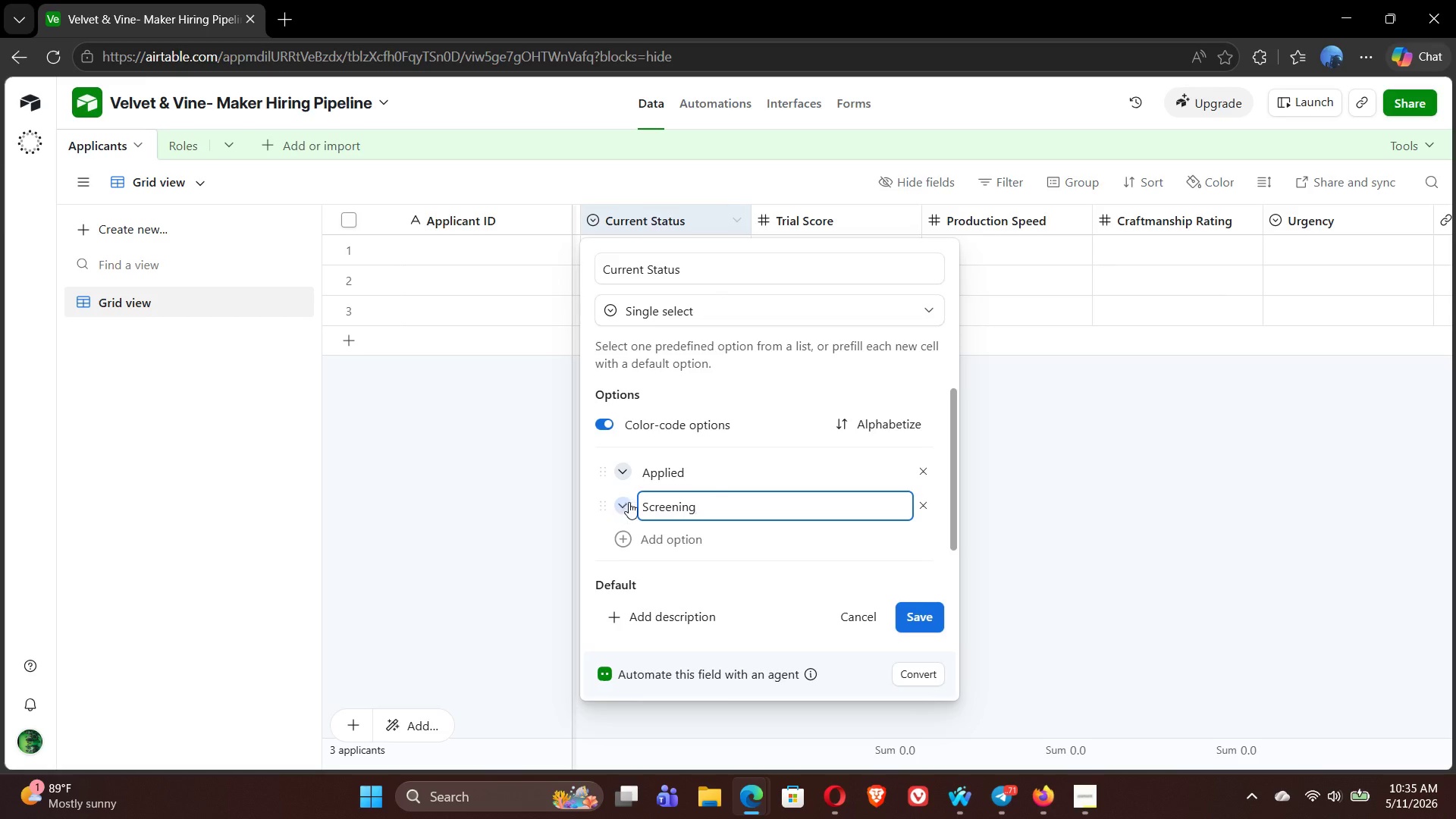 
left_click([626, 510])
 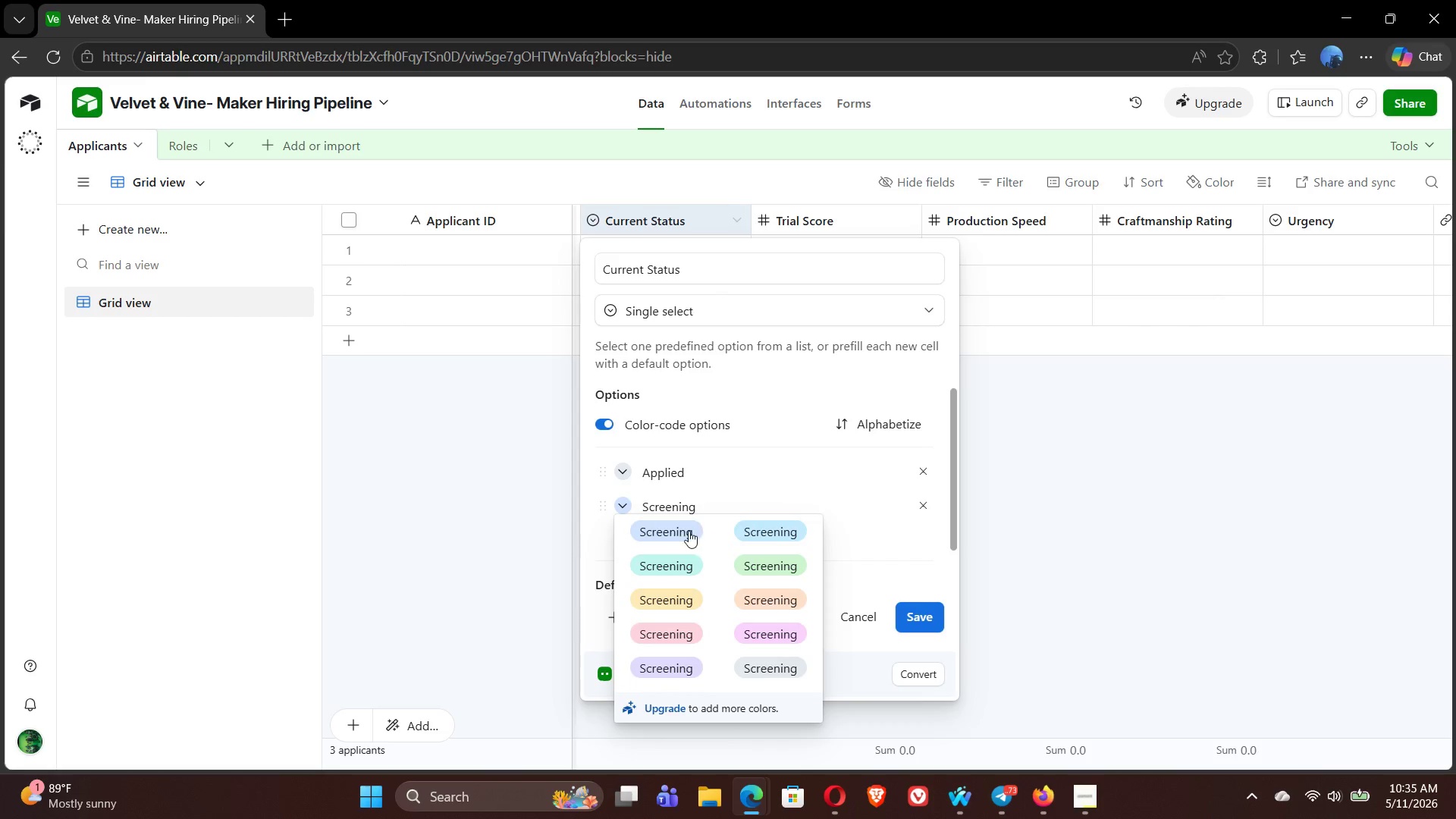 
left_click([672, 531])
 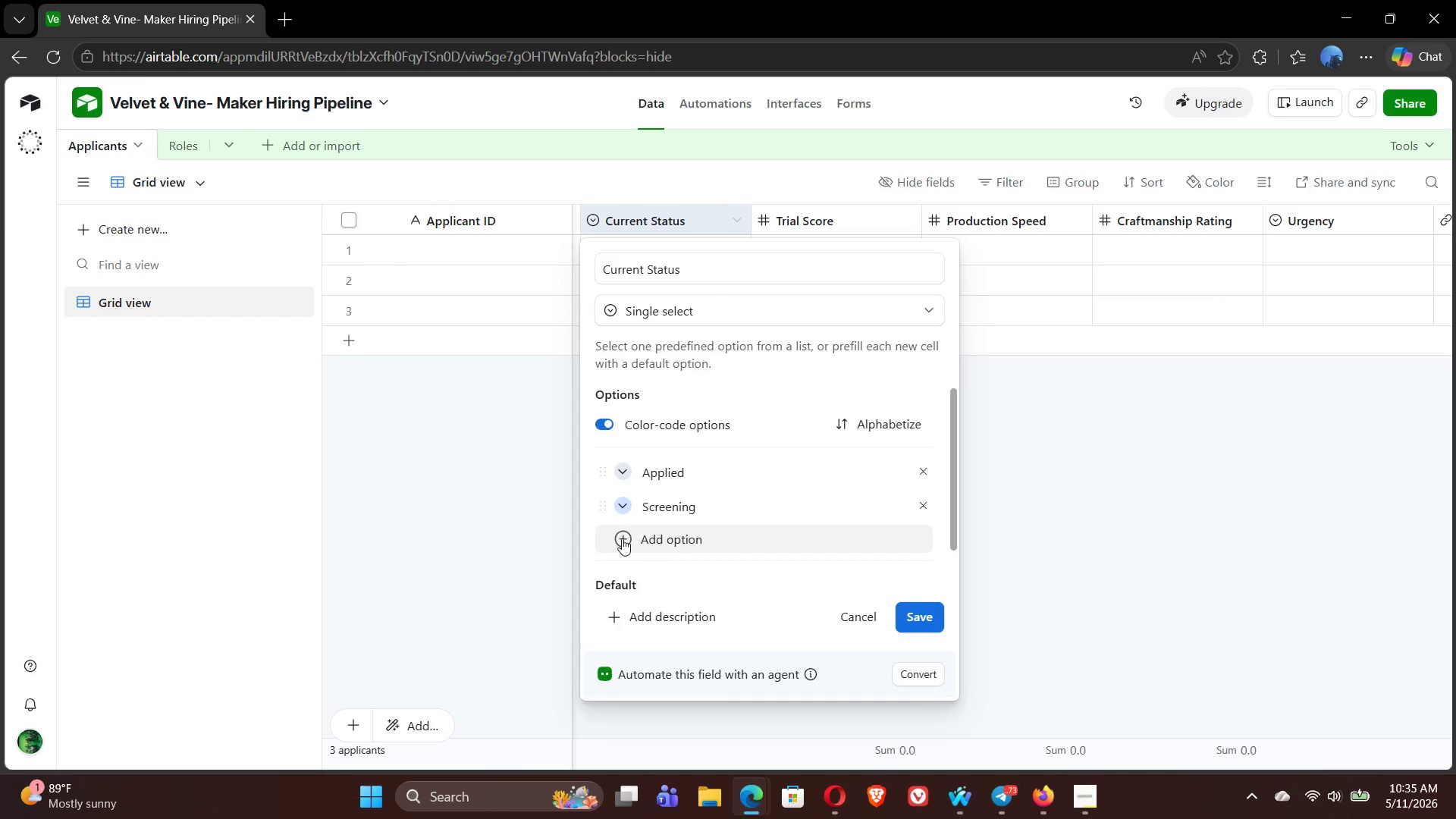 
left_click([622, 538])
 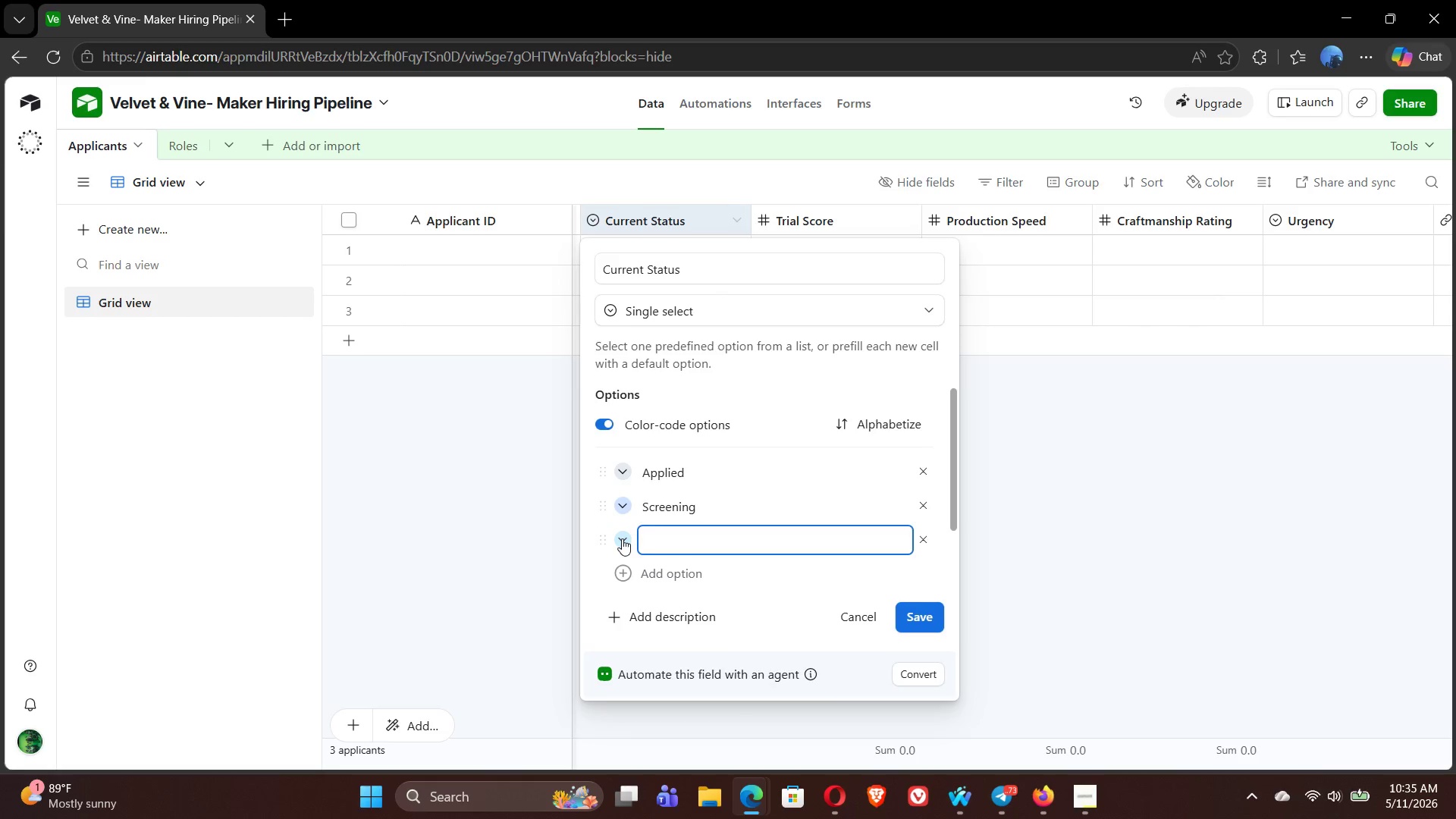 
type(Maker Trial)
 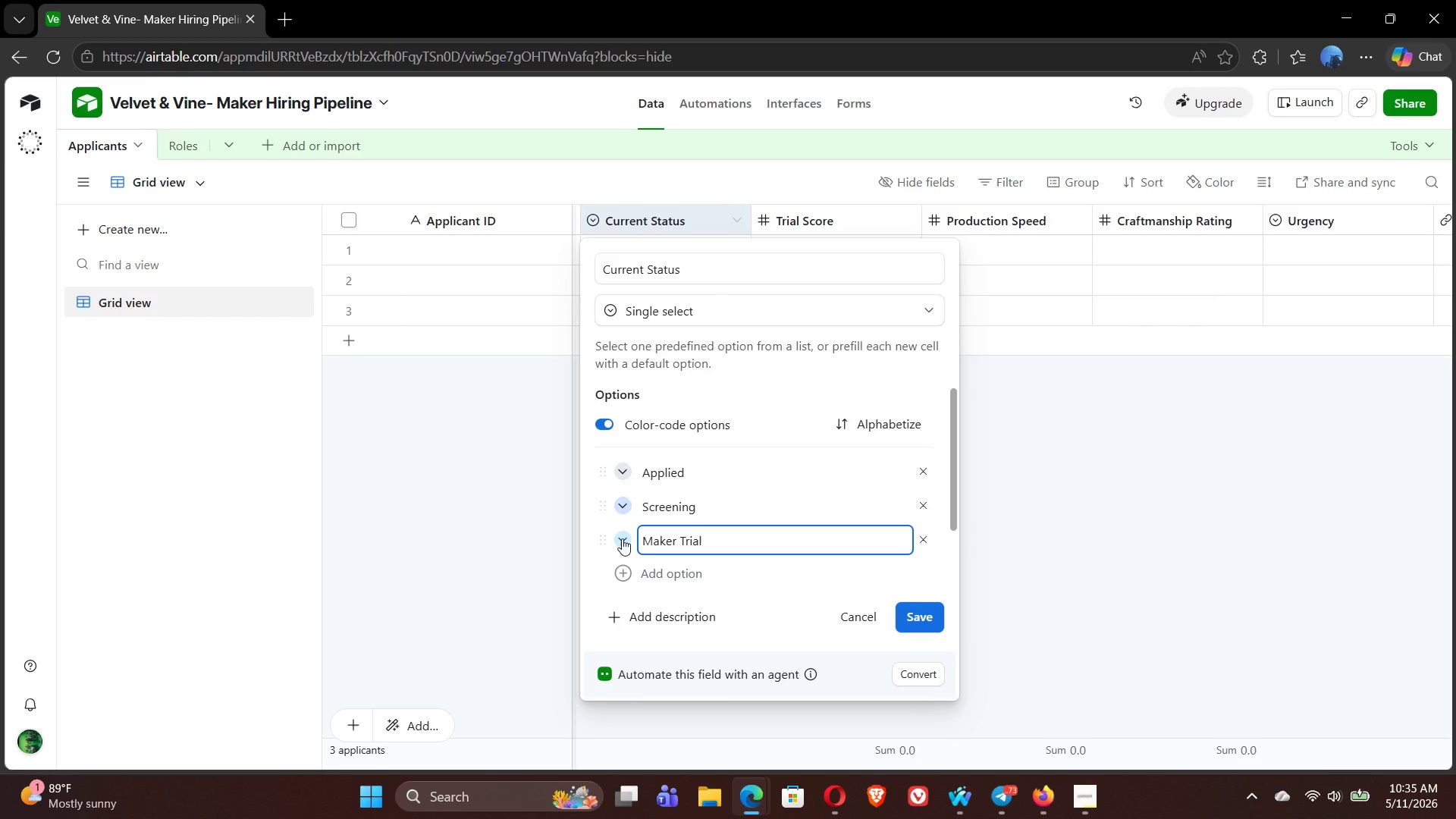 
left_click([625, 538])
 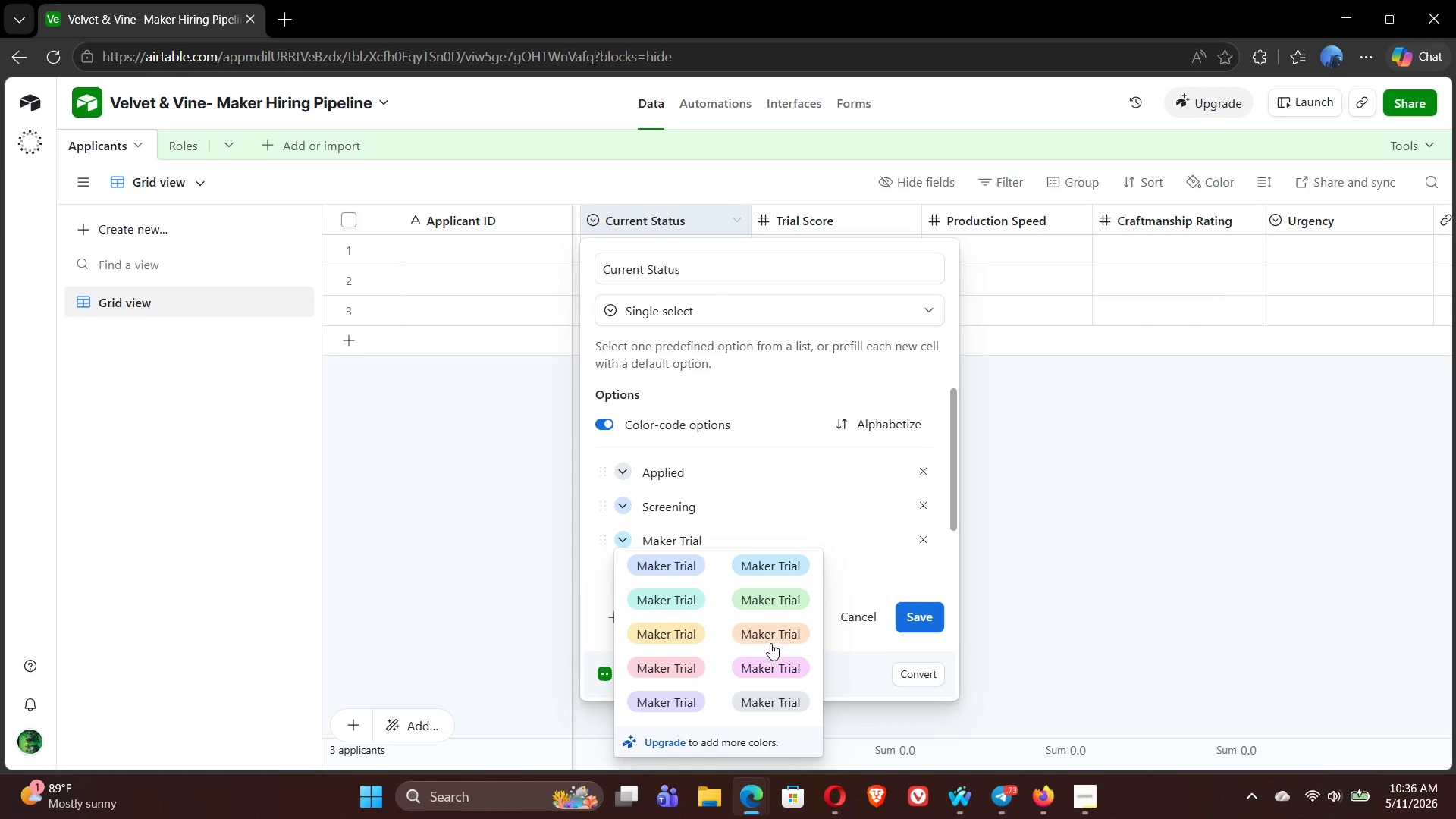 
left_click([764, 635])
 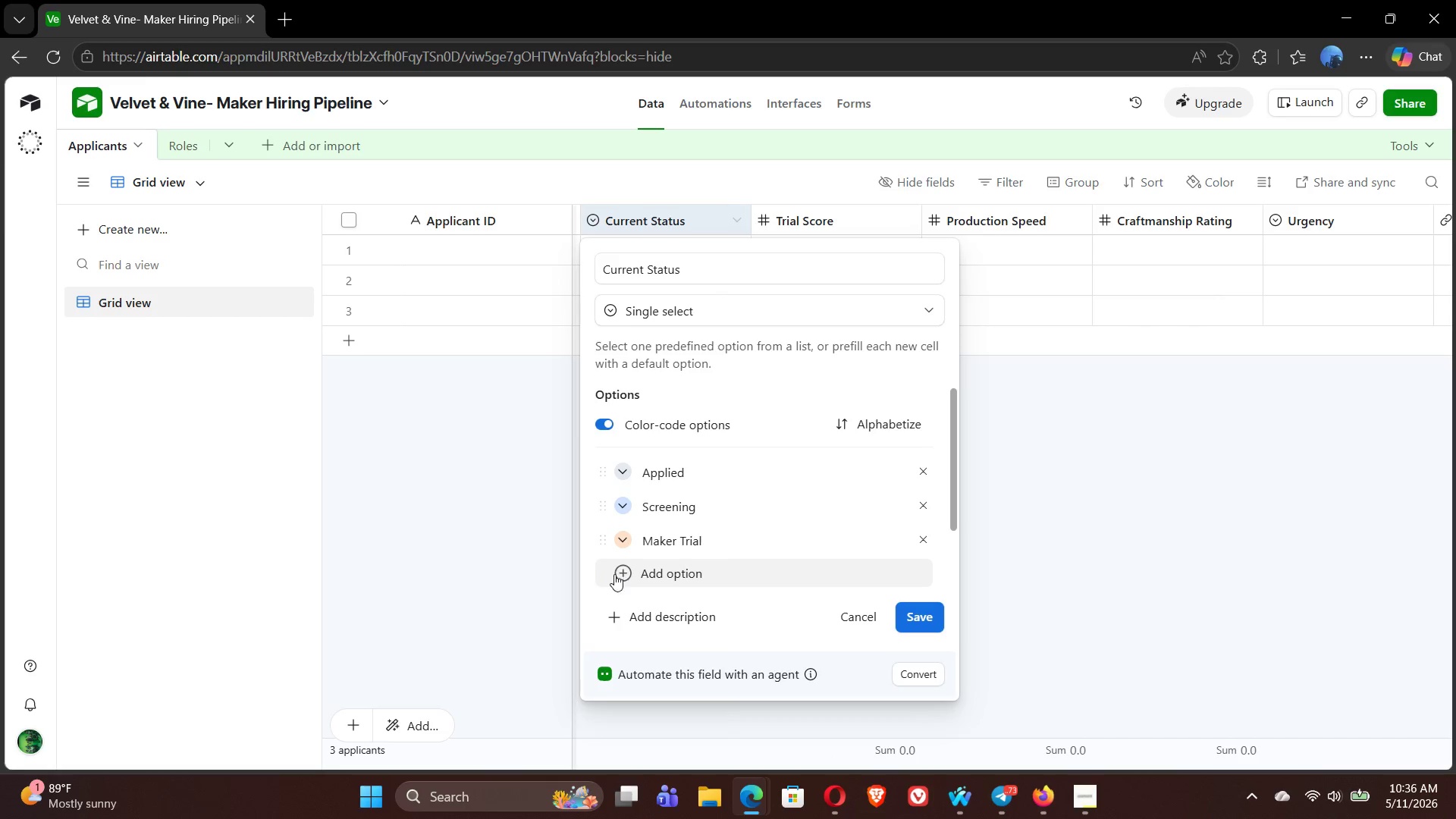 
left_click([620, 574])
 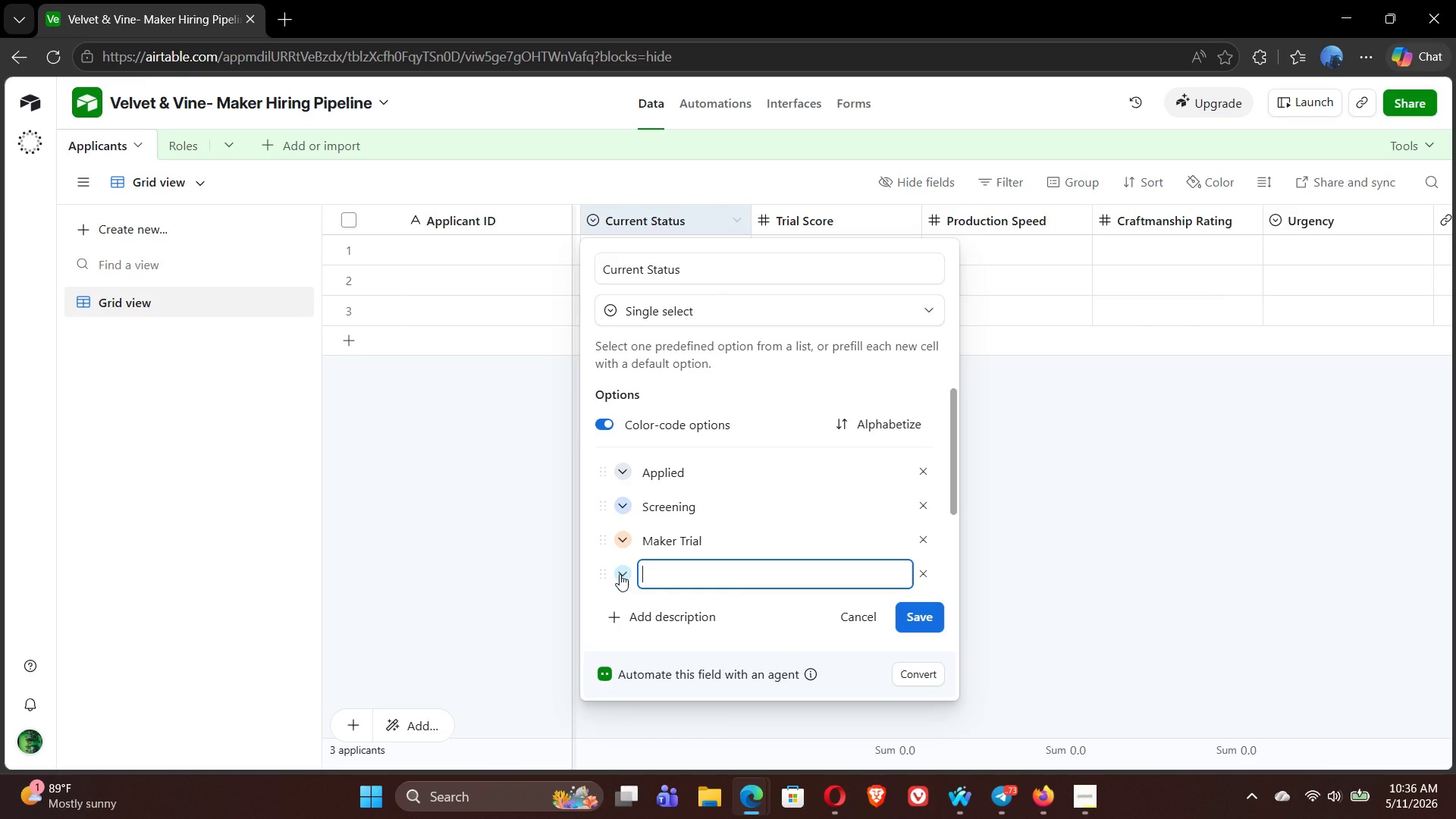 
type(Backgrund Check)
 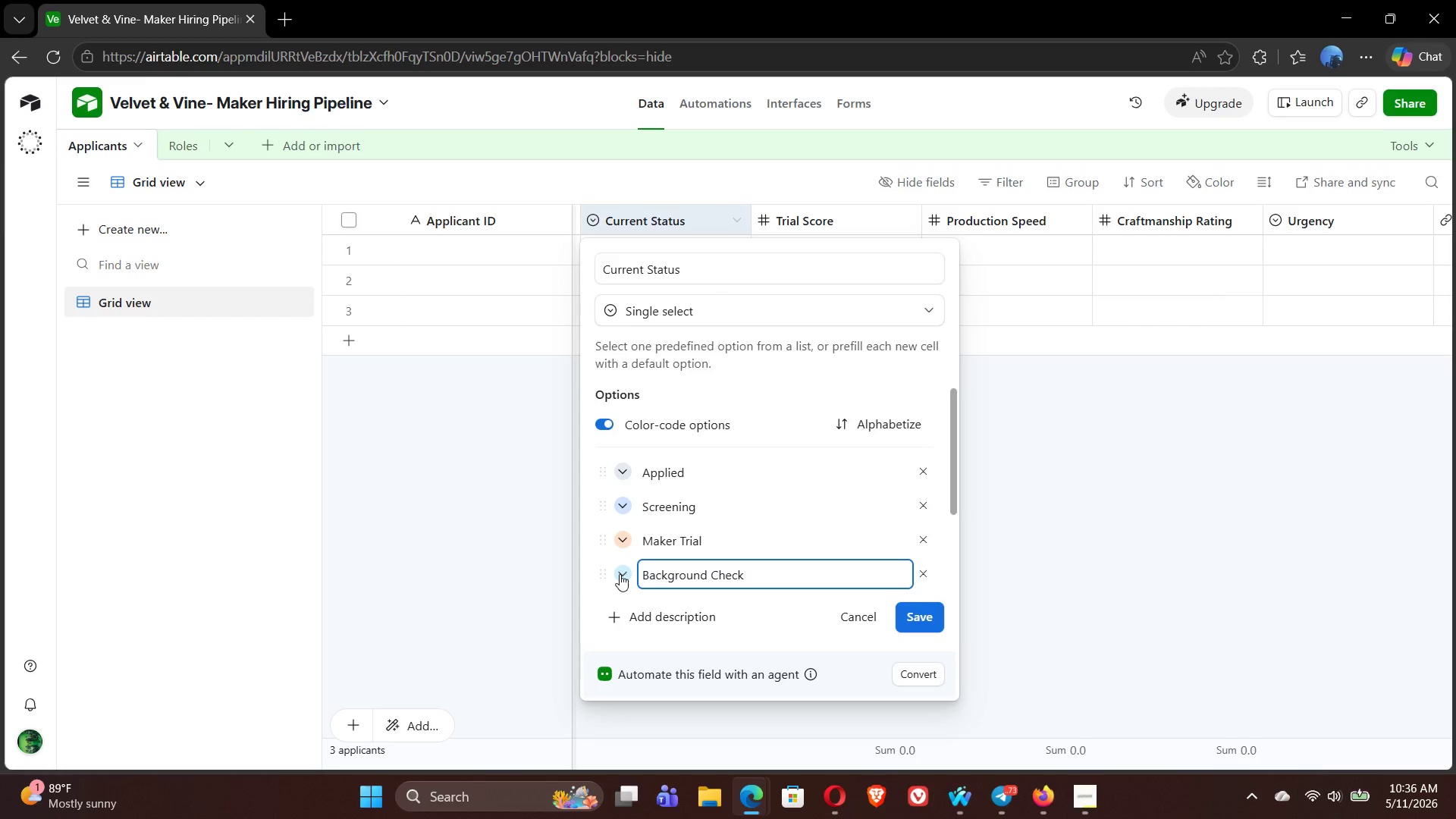 
left_click([625, 573])
 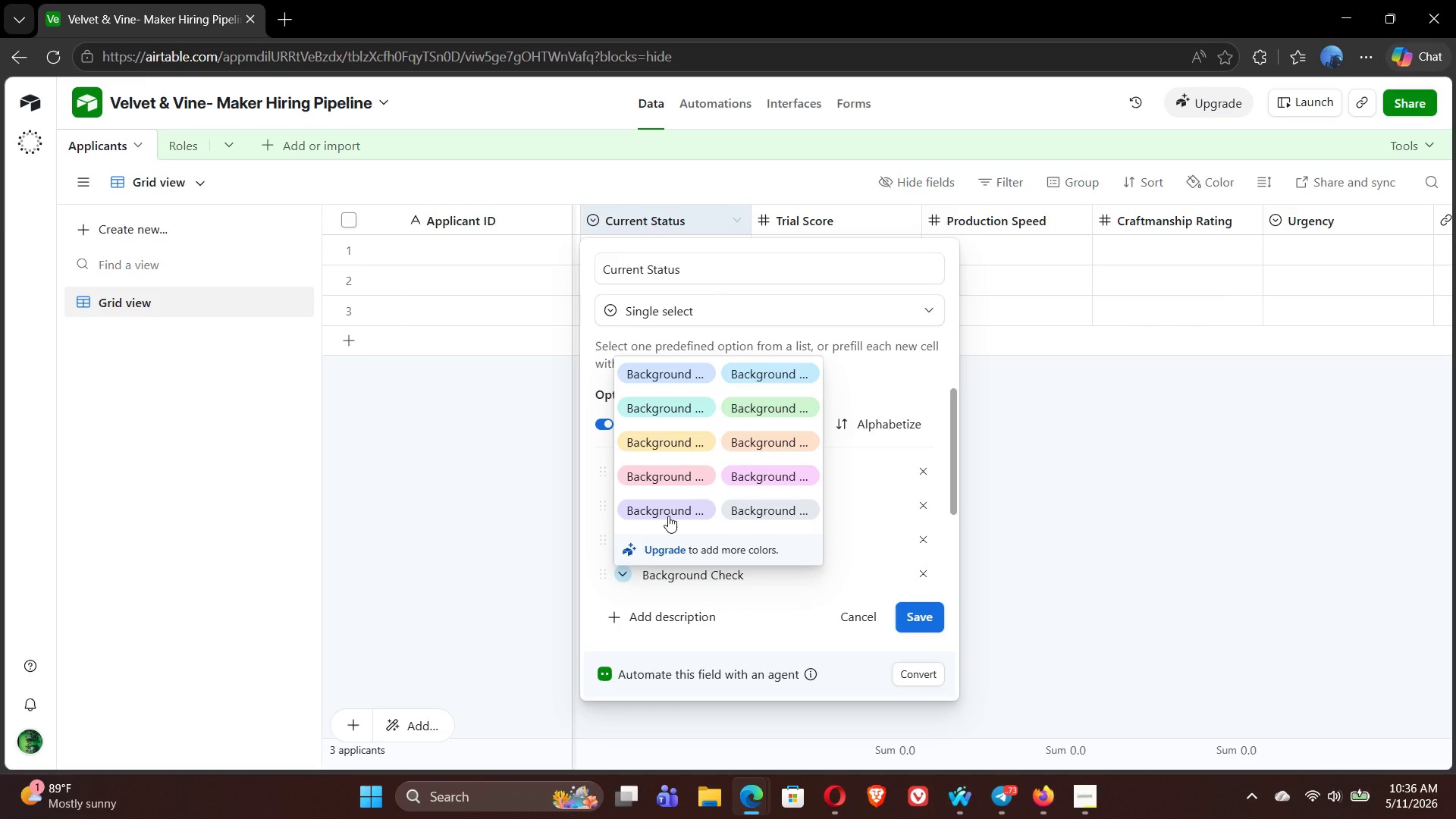 
left_click([670, 512])
 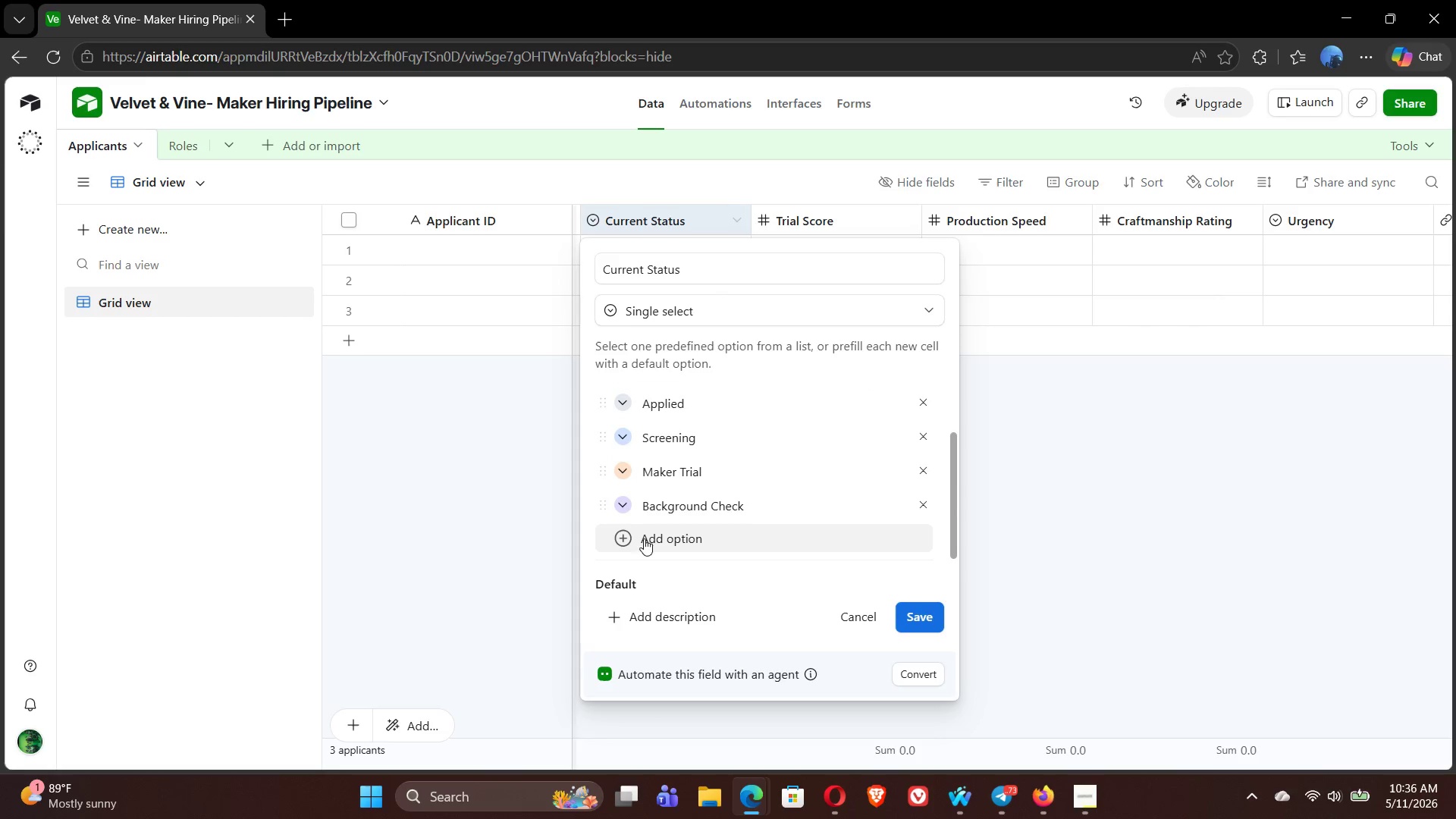 
left_click([623, 535])
 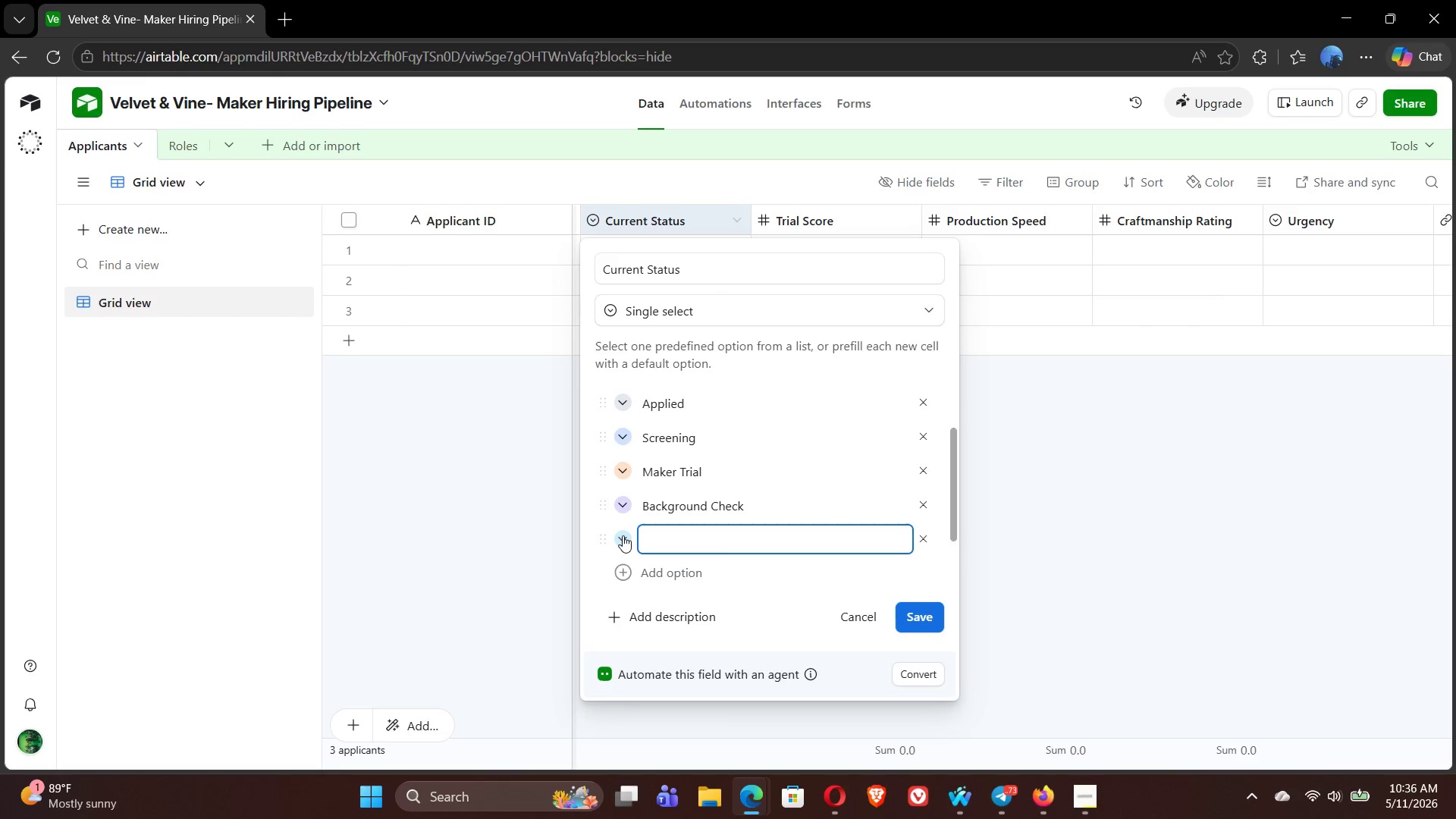 
type(Hired)
 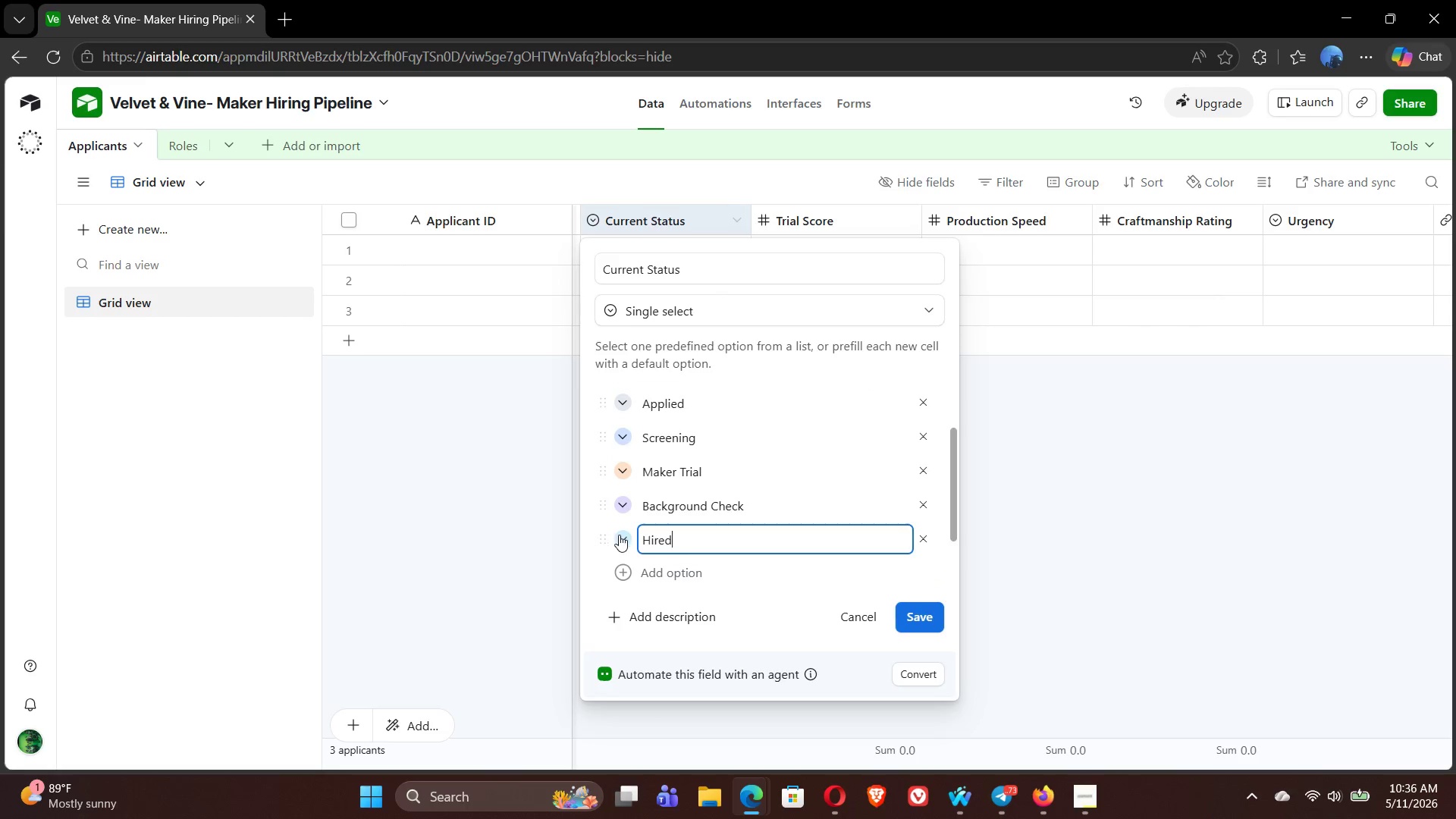 
left_click([620, 536])
 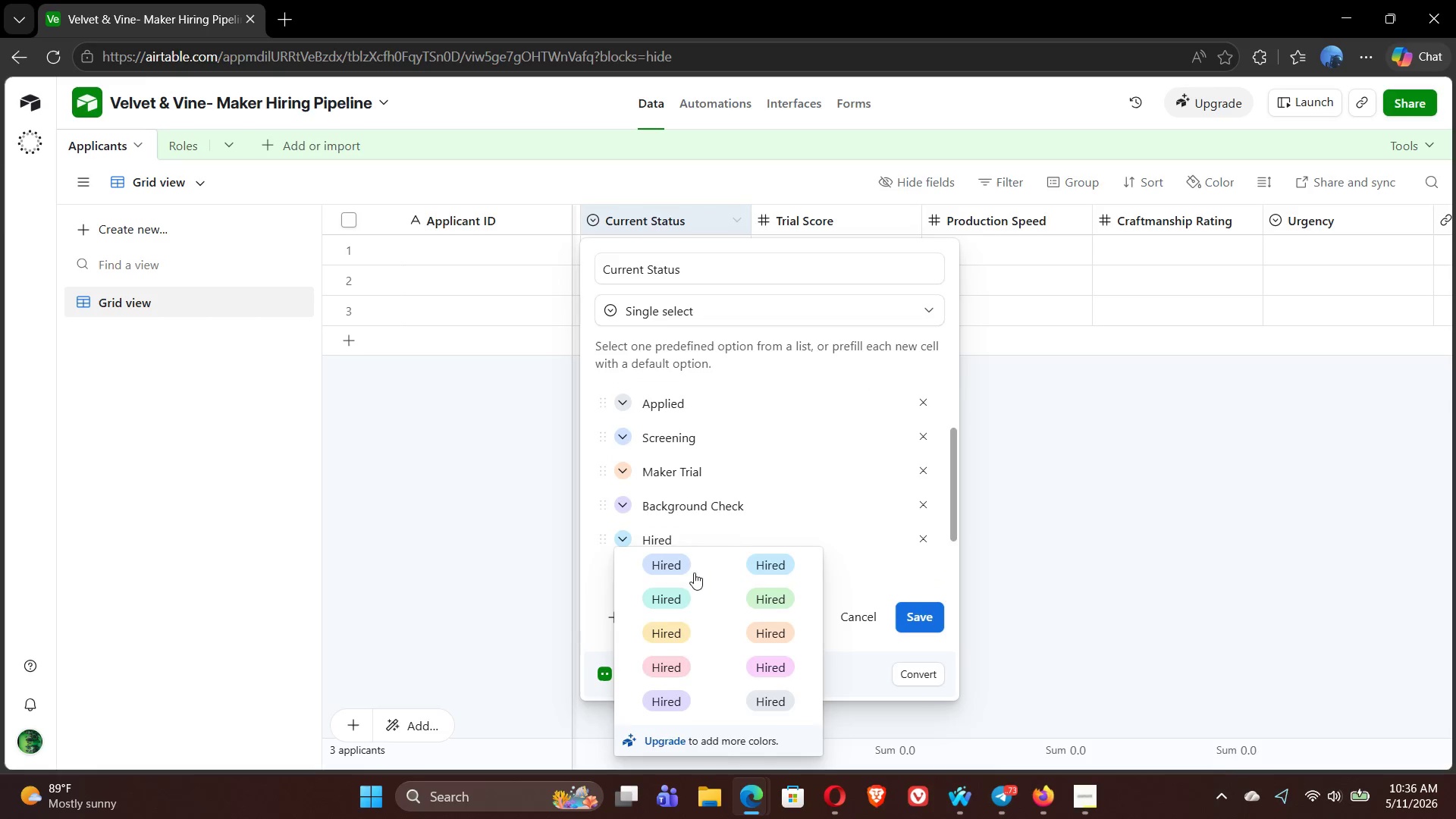 
left_click([763, 601])
 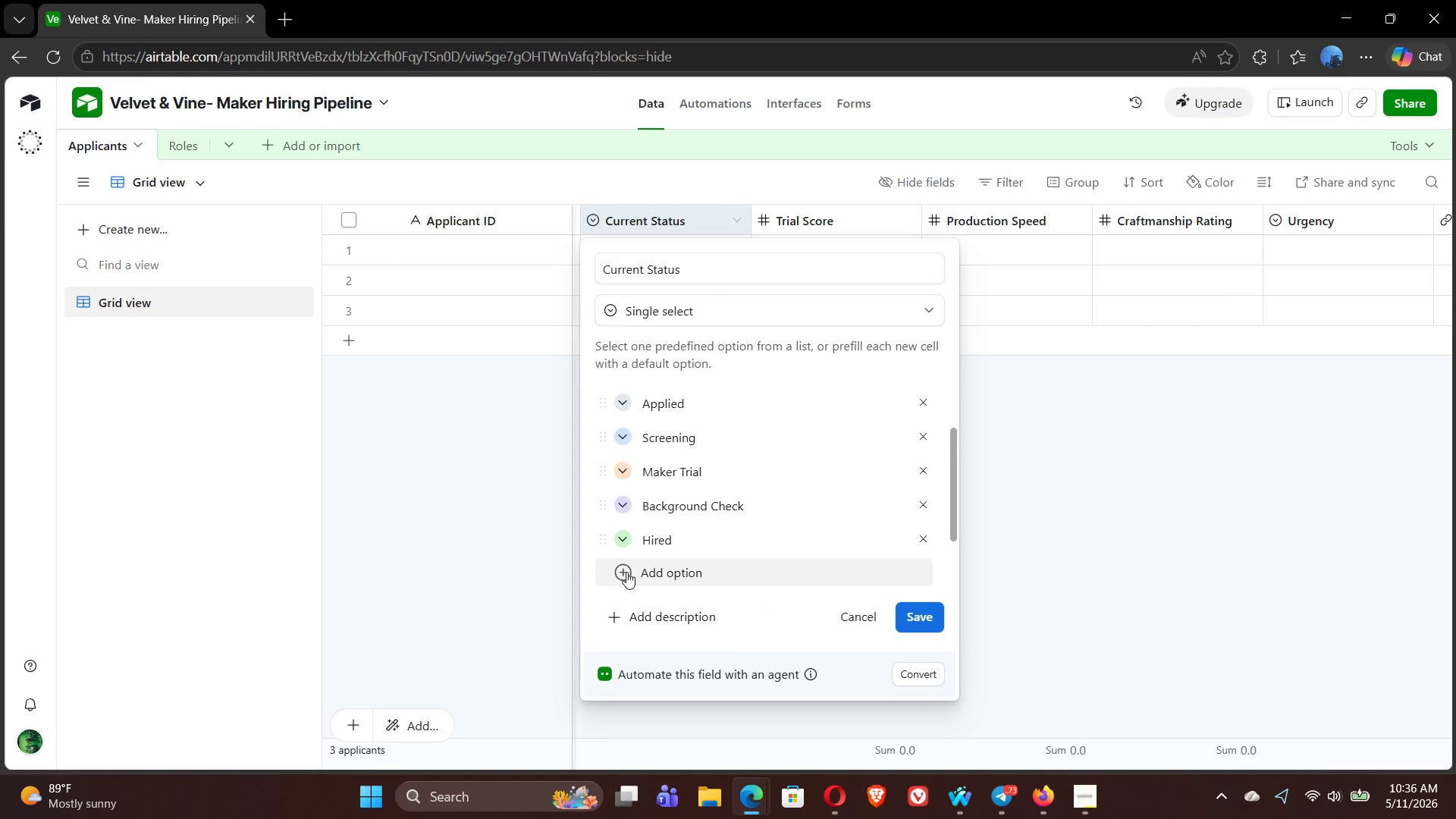 
left_click([623, 570])
 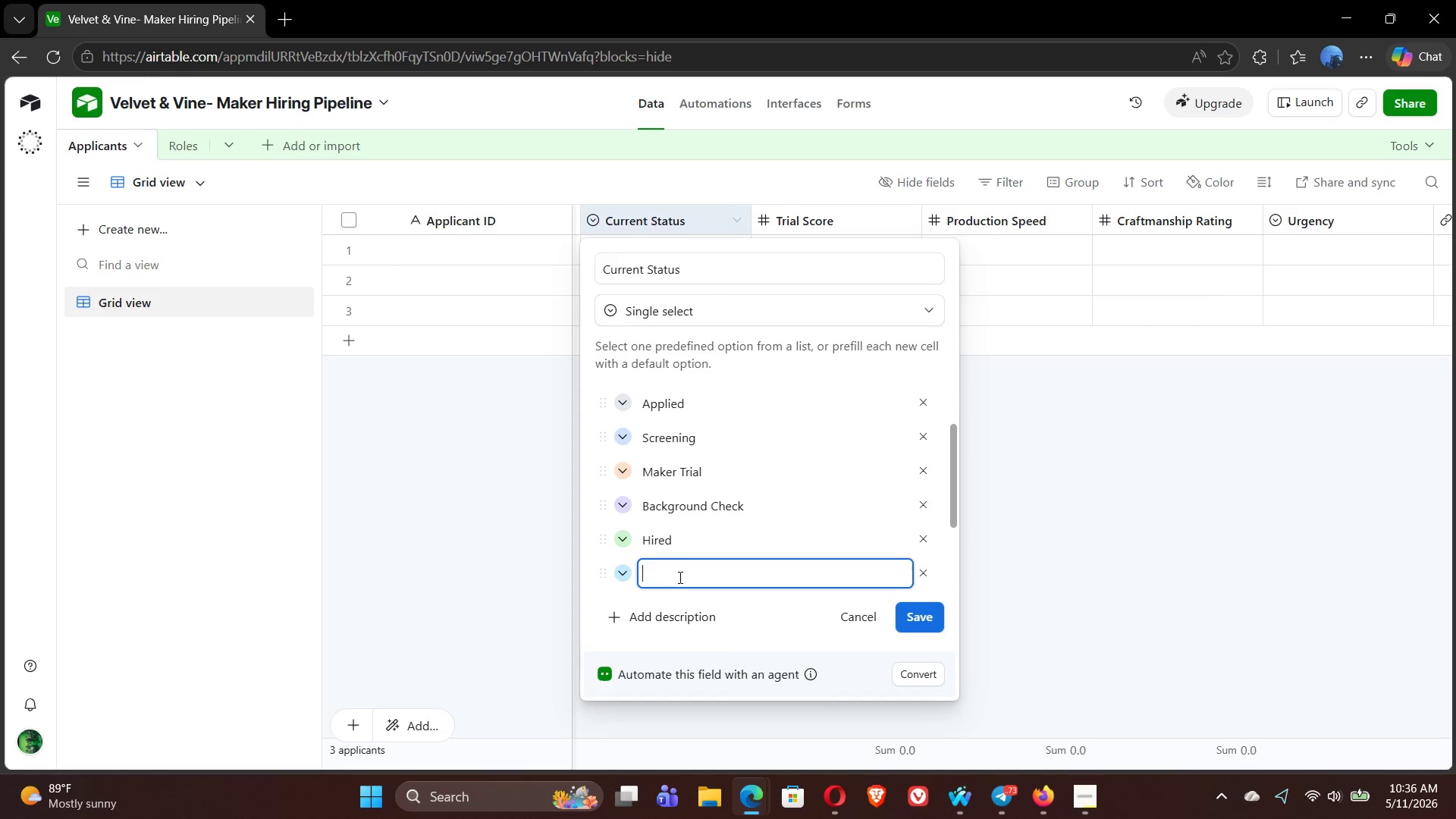 
type(J=)
key(Backspace)
key(Backspace)
type(re)
key(Backspace)
key(Backspace)
type(Rejected)
 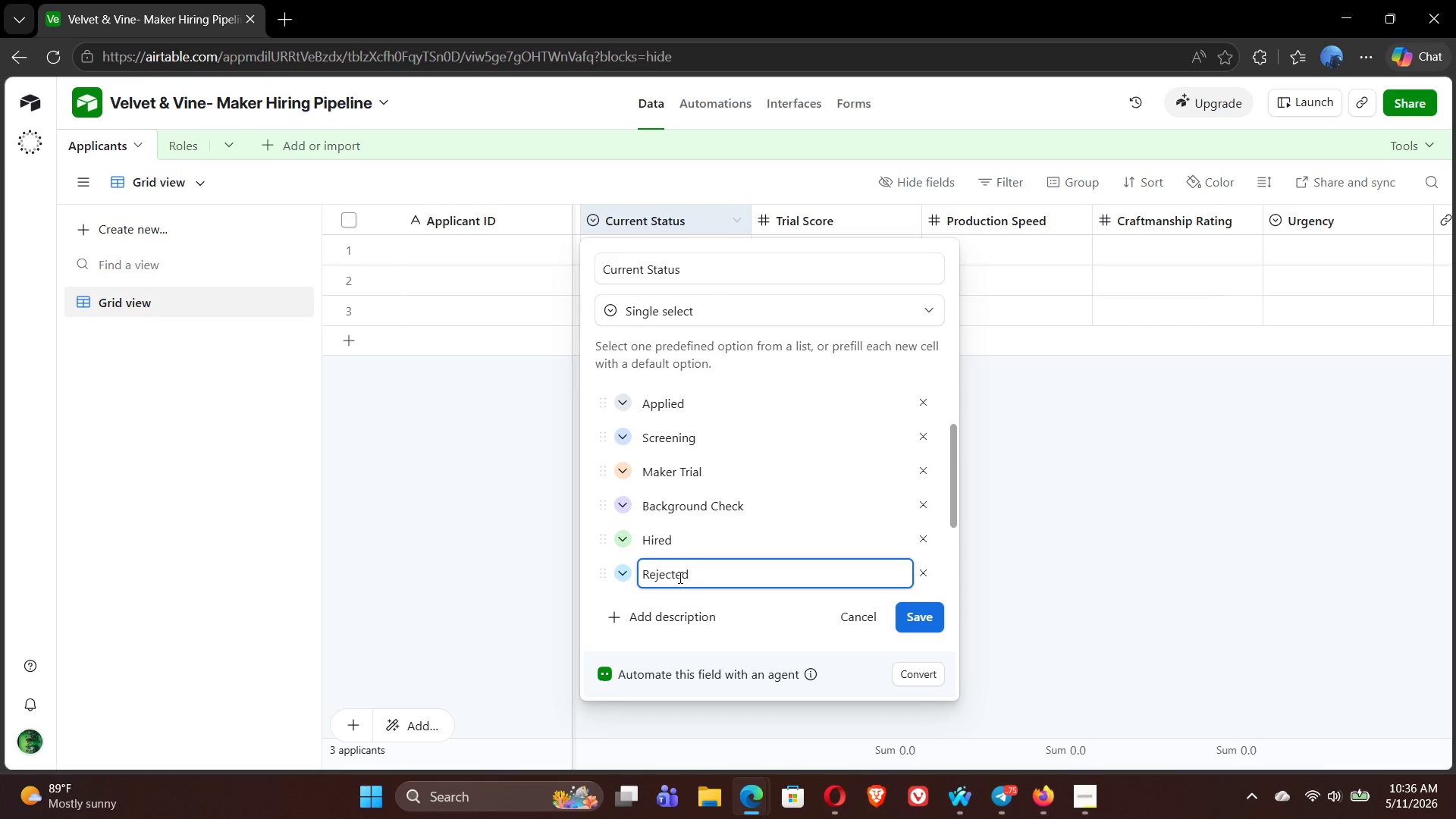 
left_click([618, 573])
 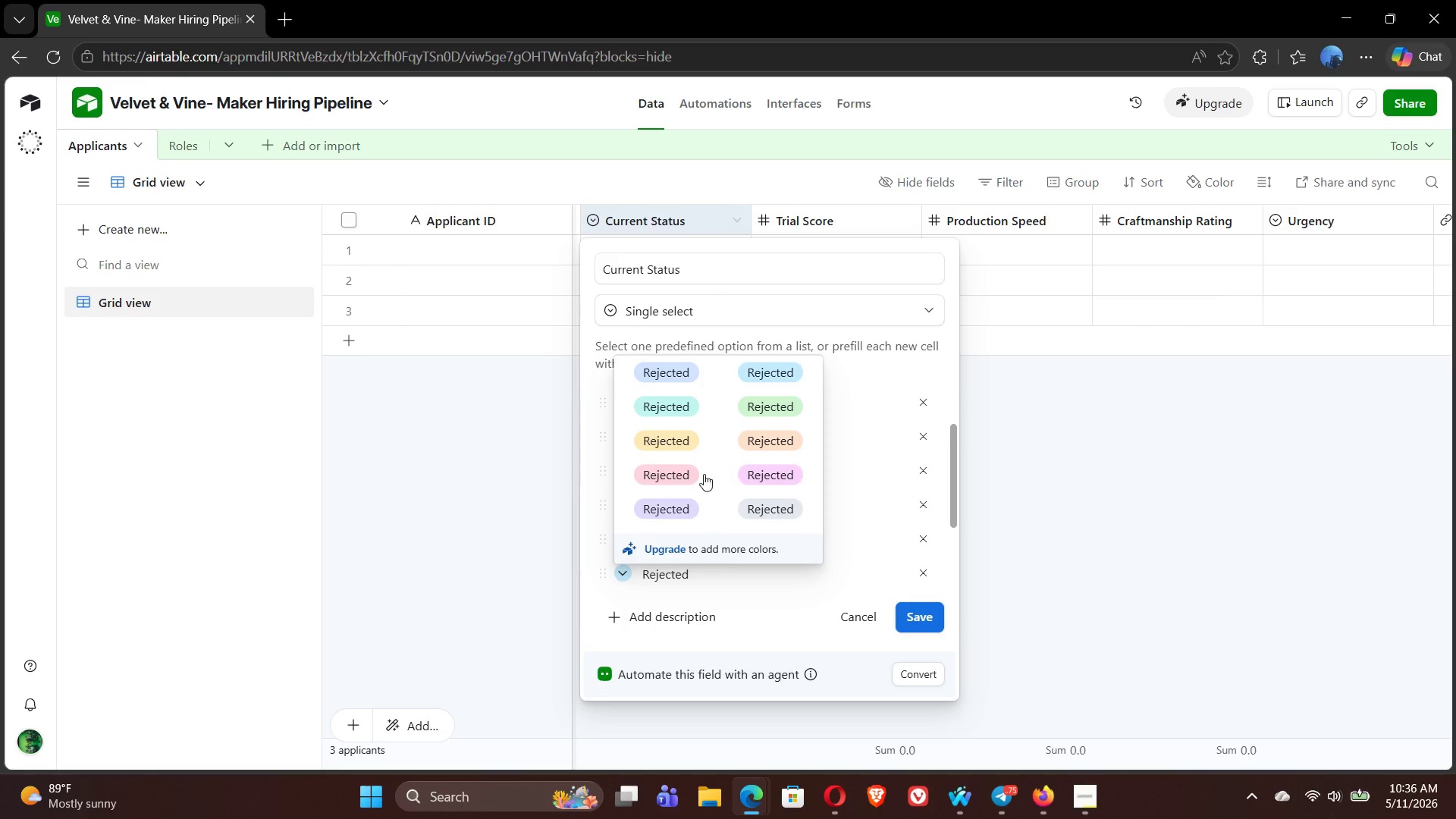 
left_click([684, 475])
 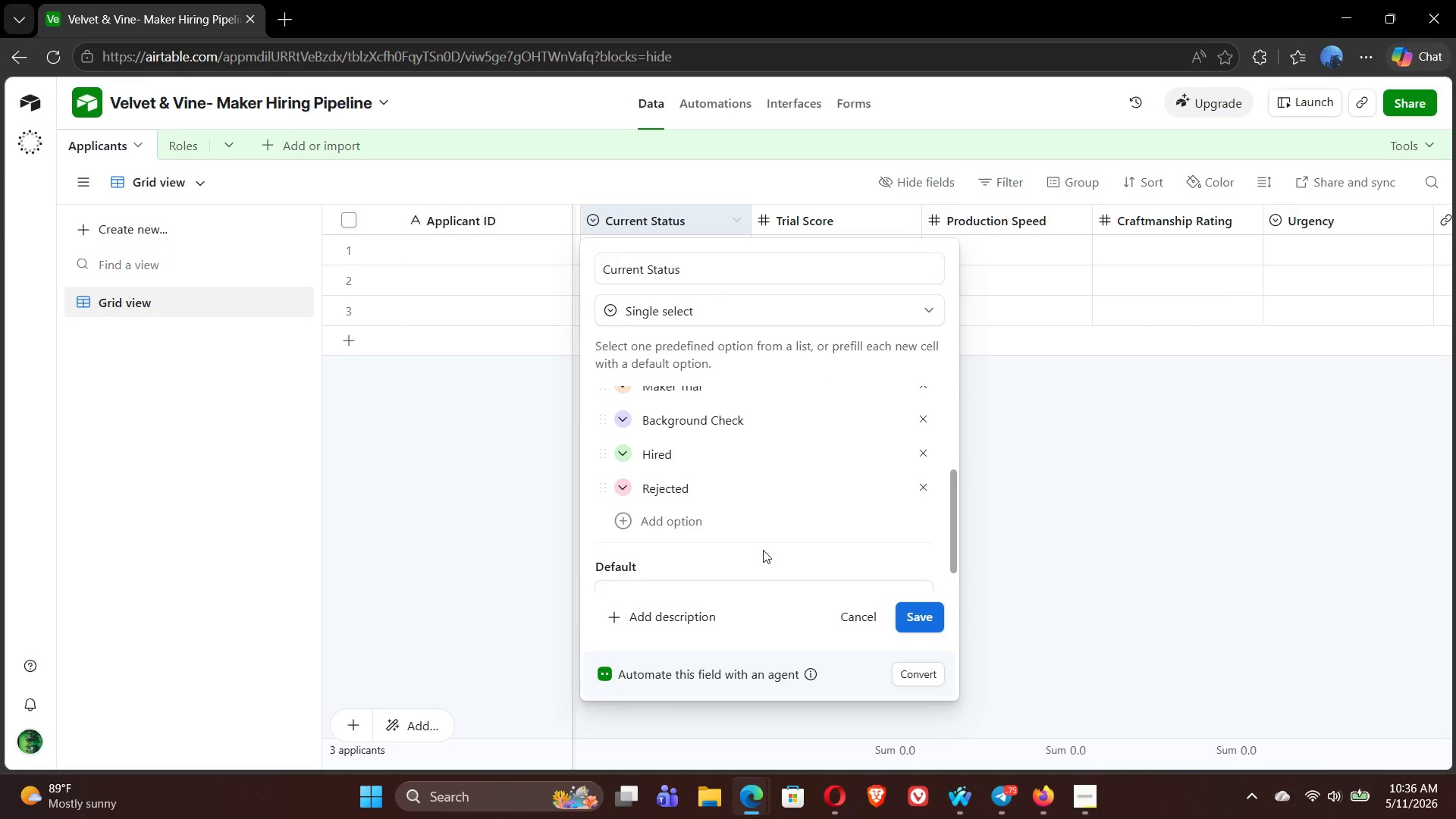 
left_click([923, 623])
 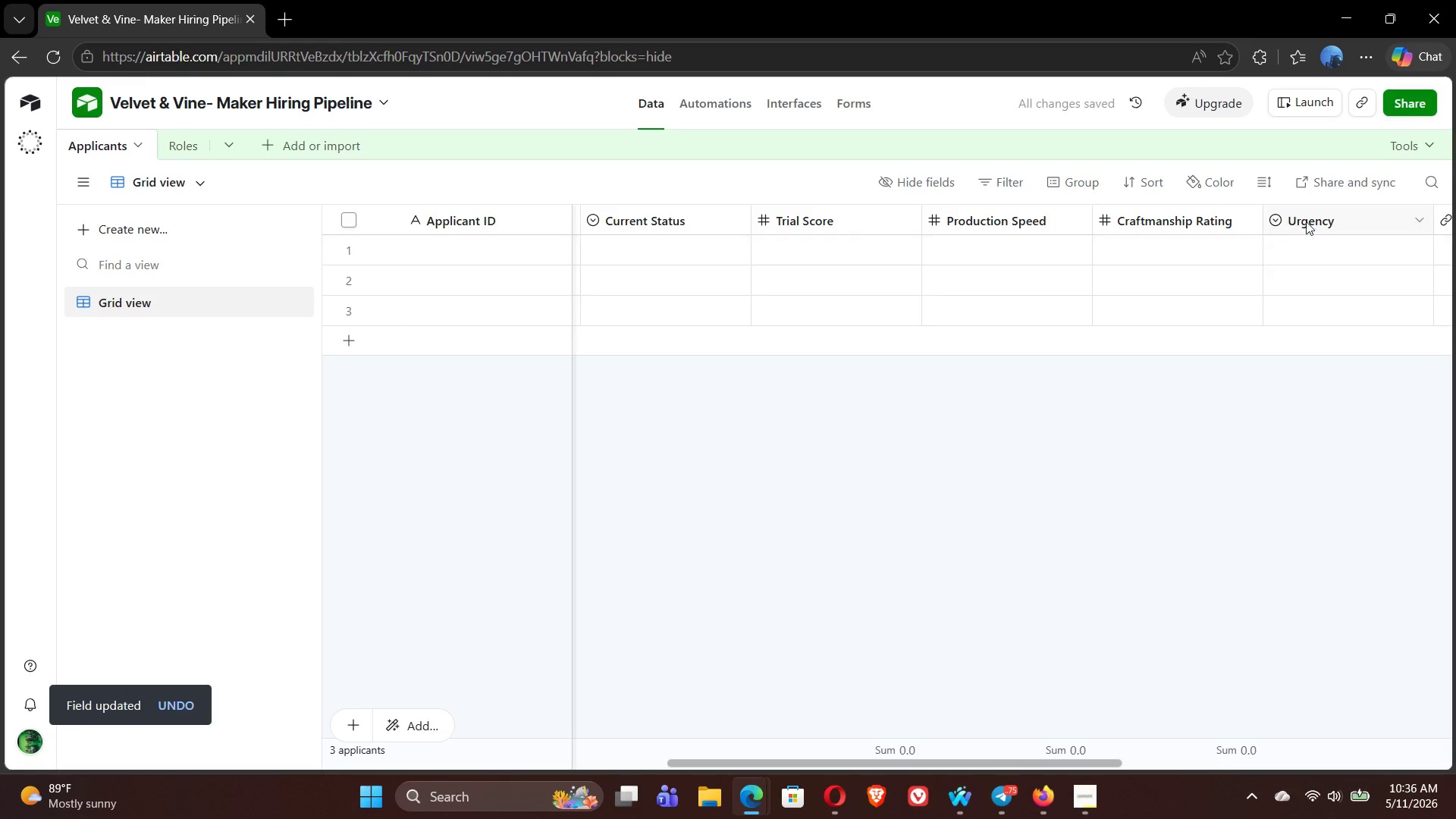 
double_click([1310, 220])
 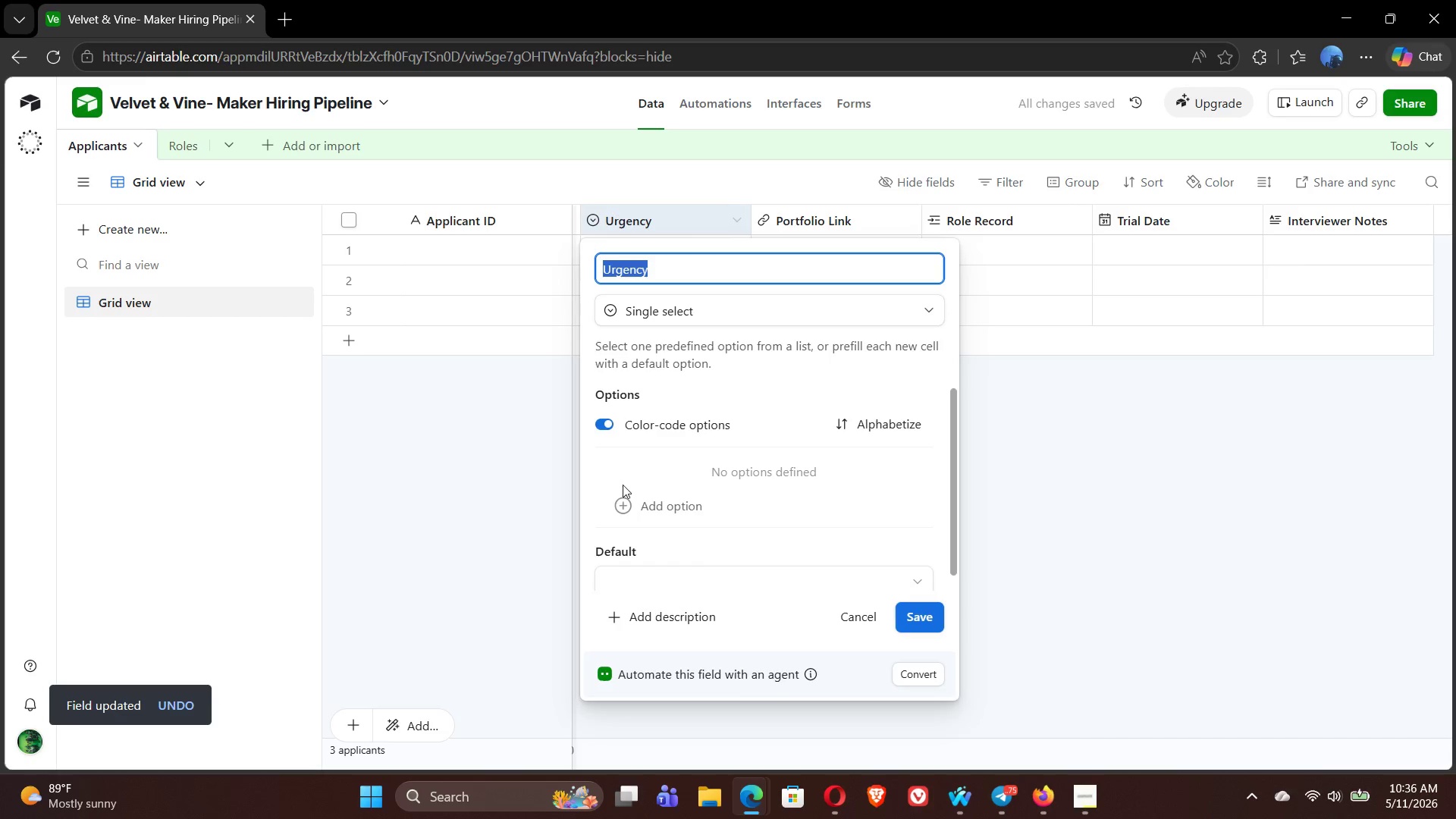 
left_click([621, 504])
 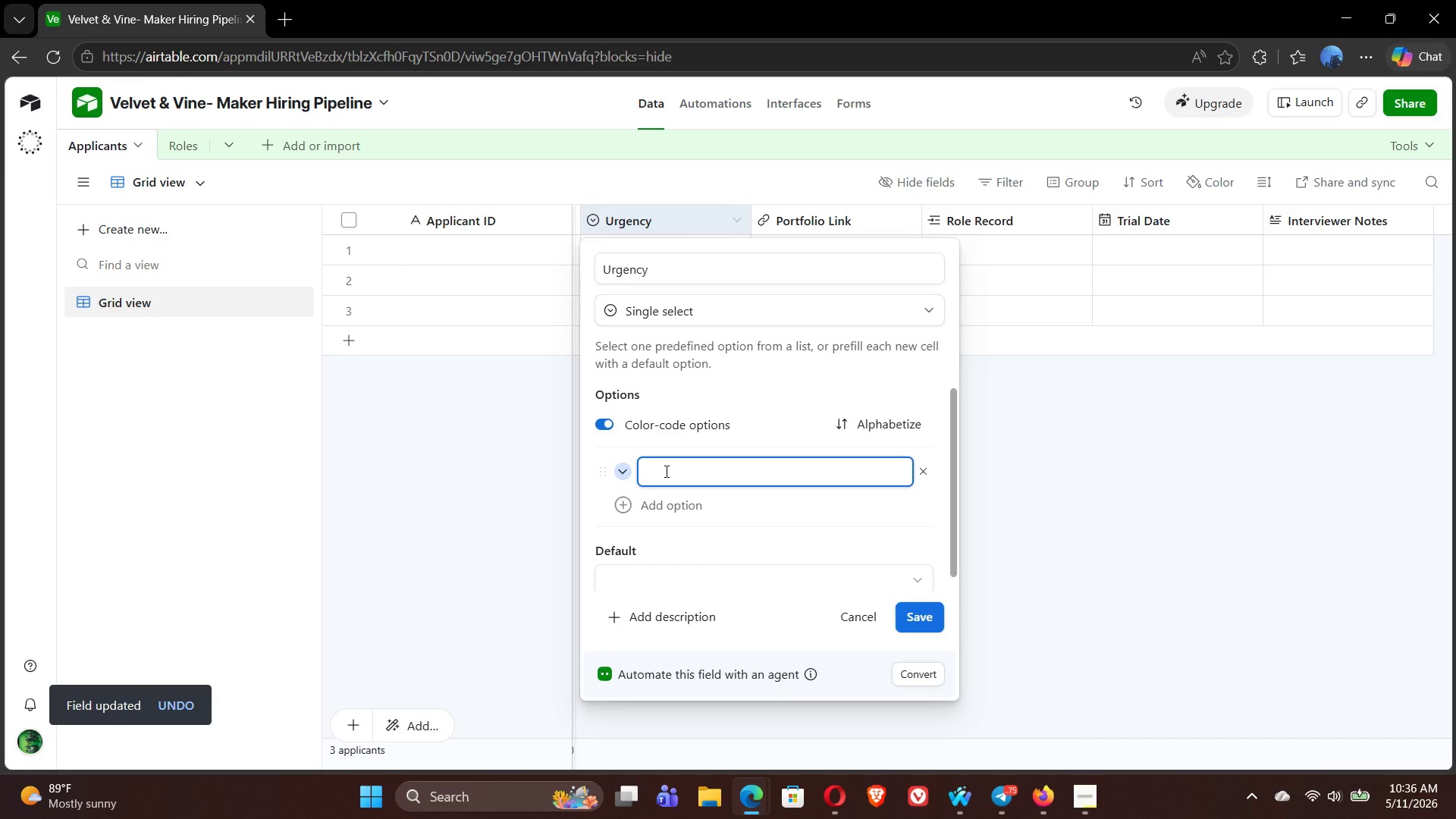 
type(Low)
 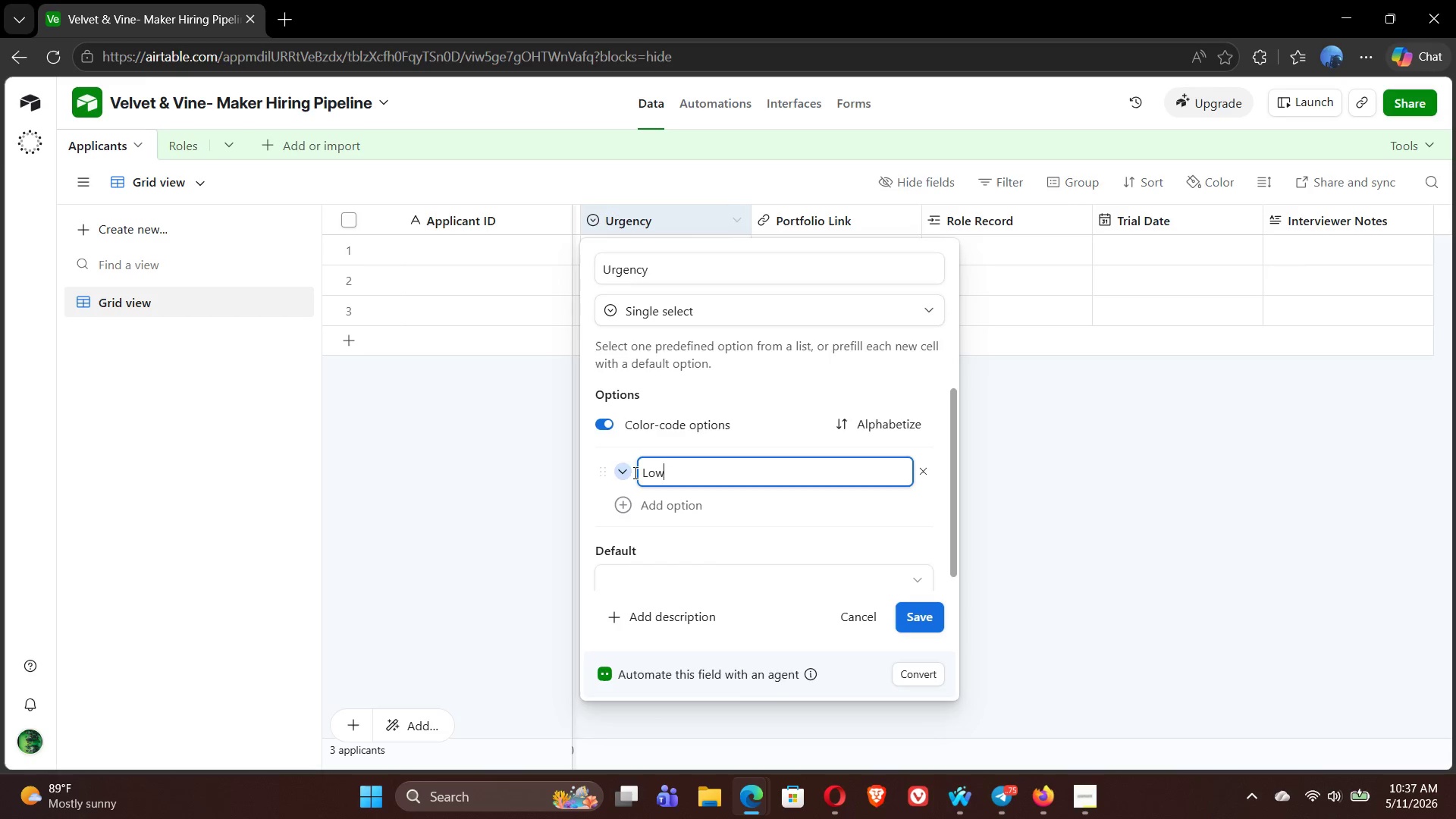 
left_click([623, 472])
 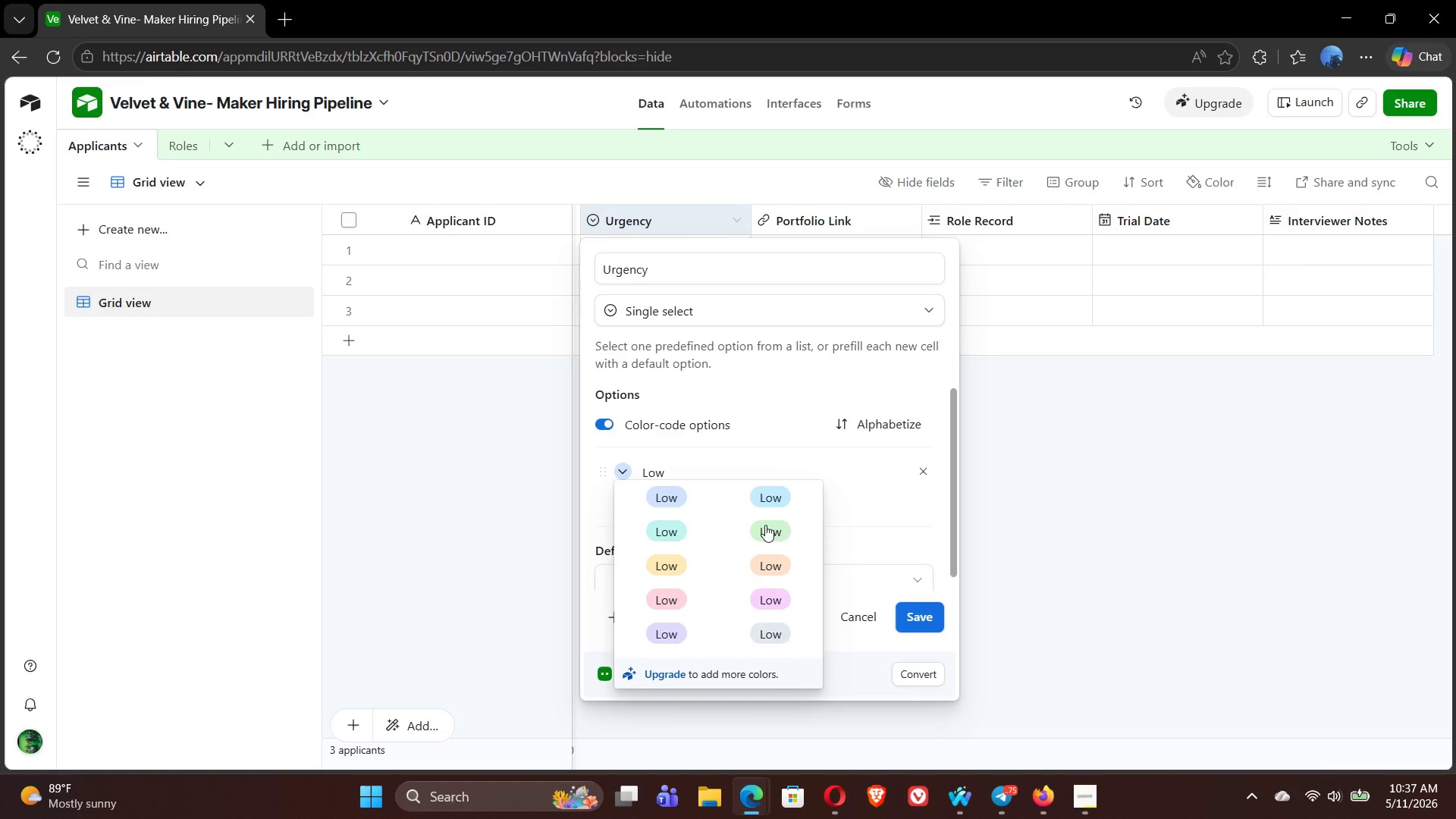 
left_click([770, 527])
 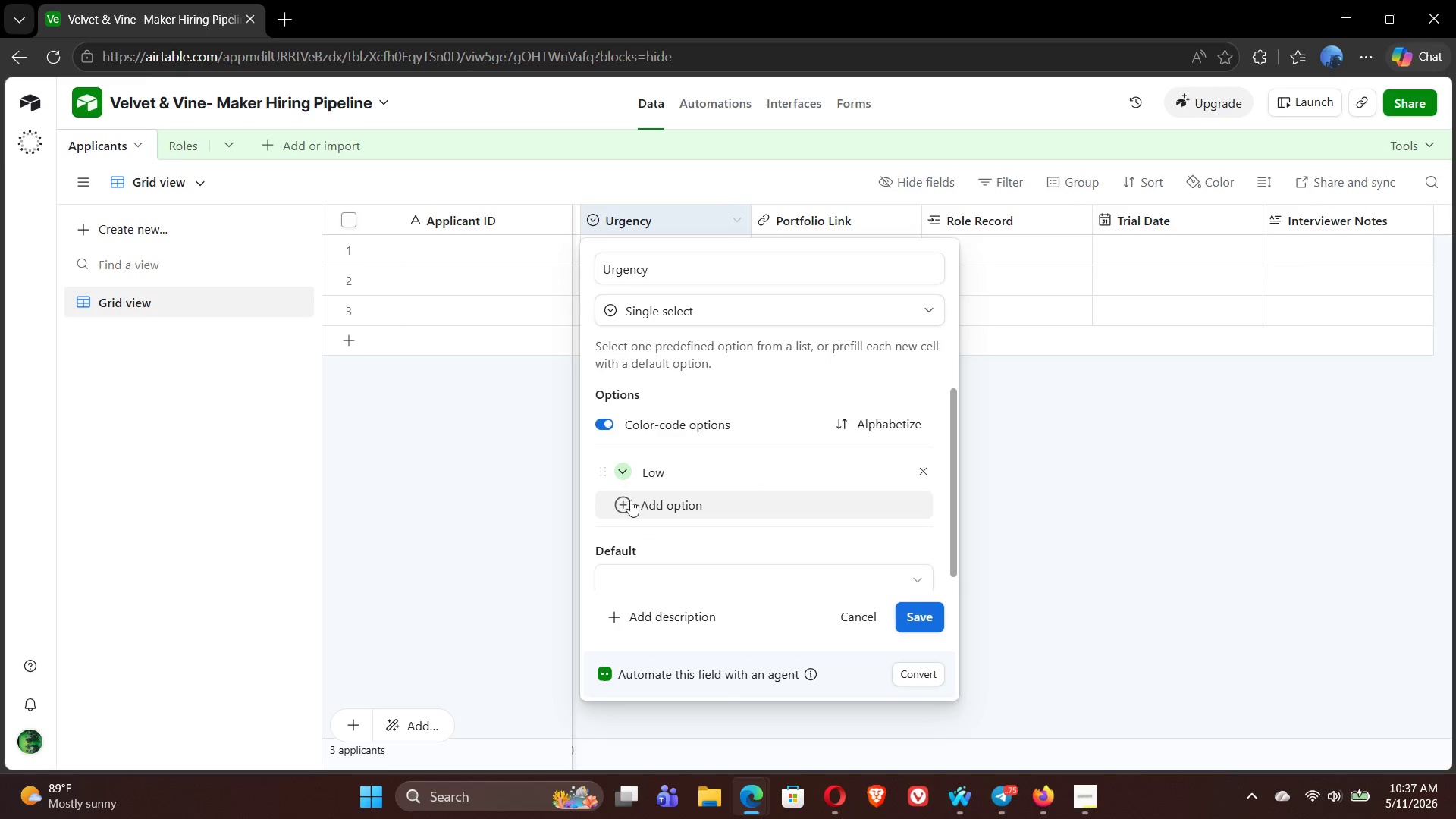 
left_click([621, 500])
 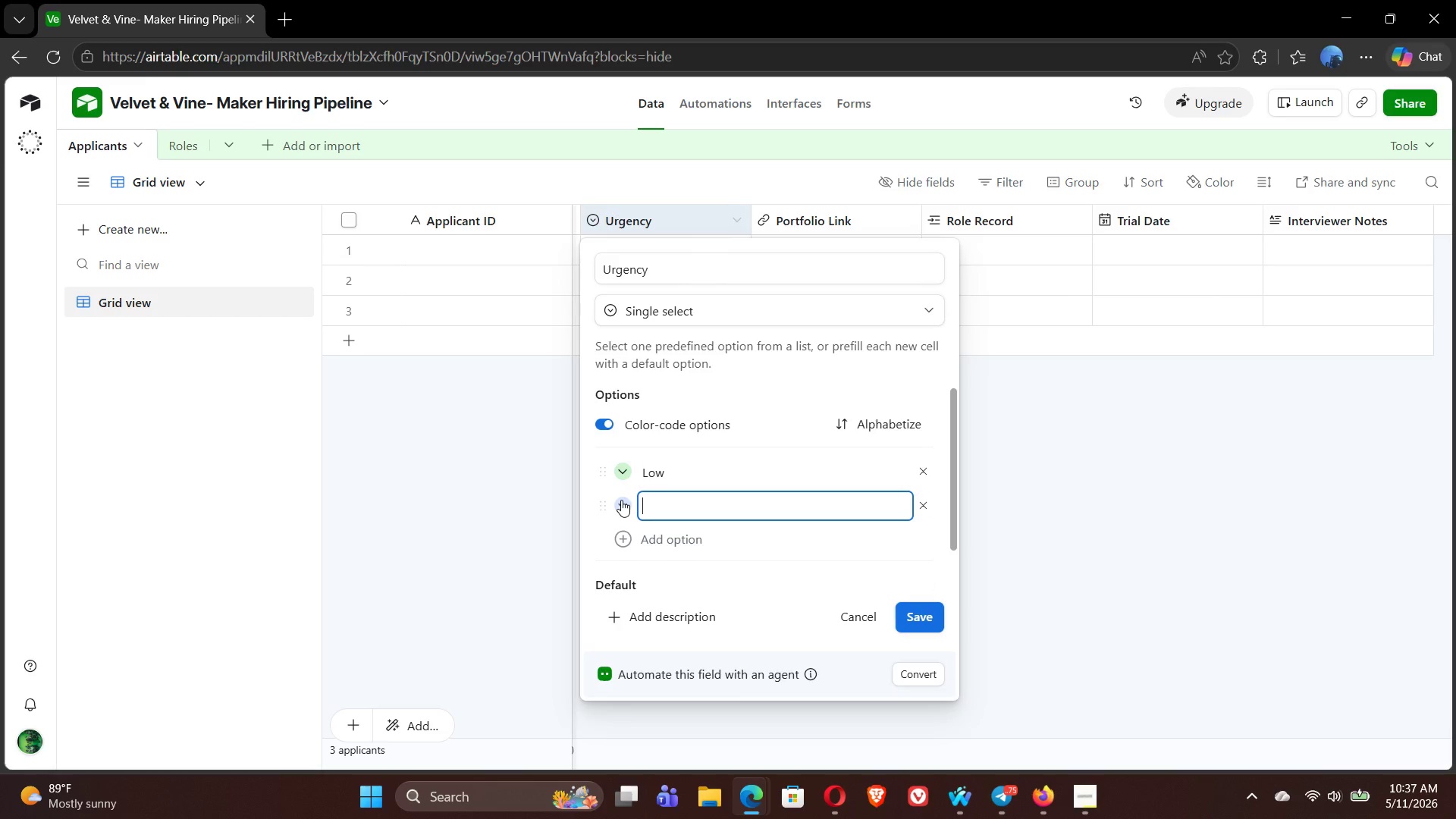 
wait(11.97)
 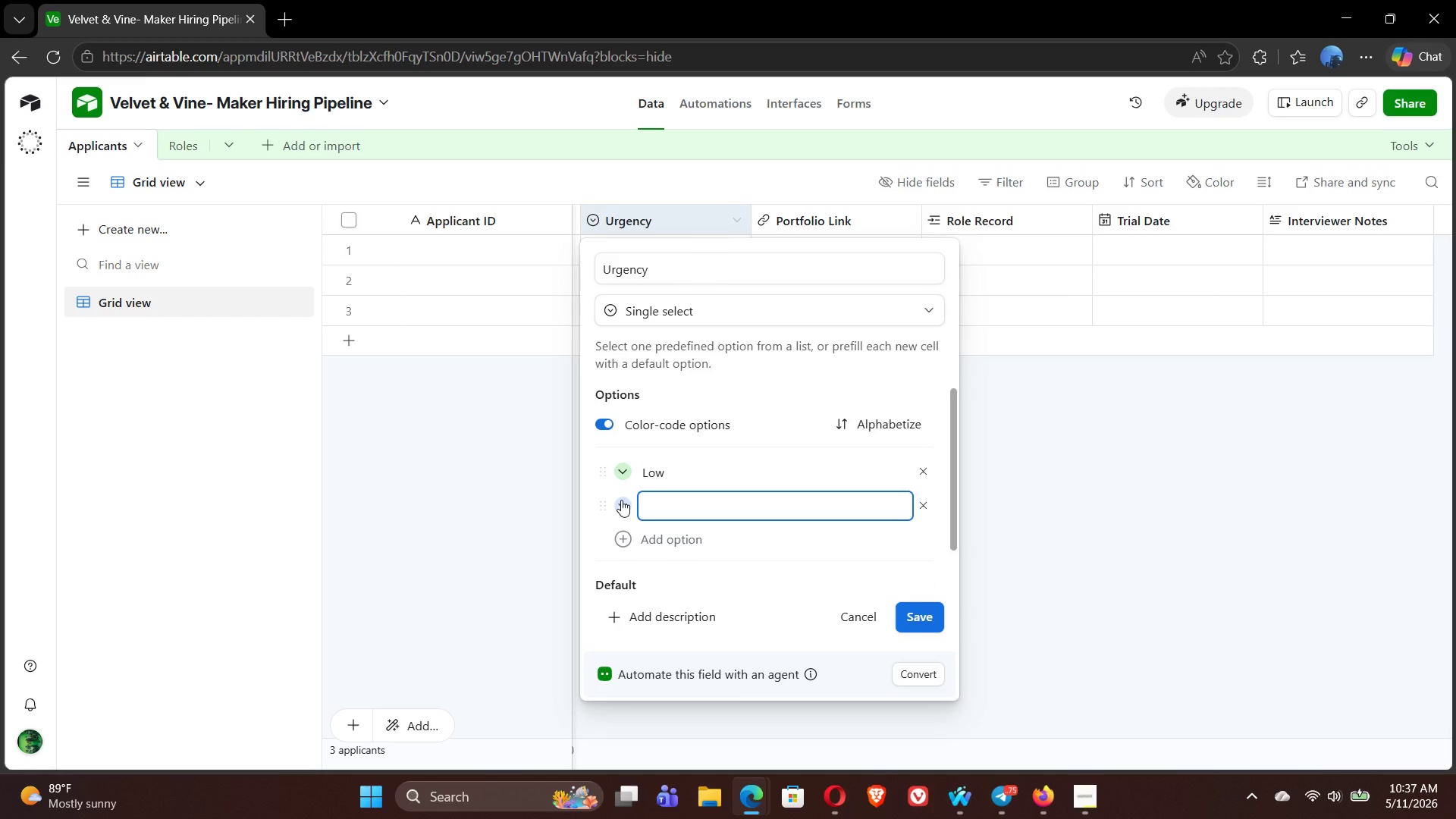 
type(Medium)
 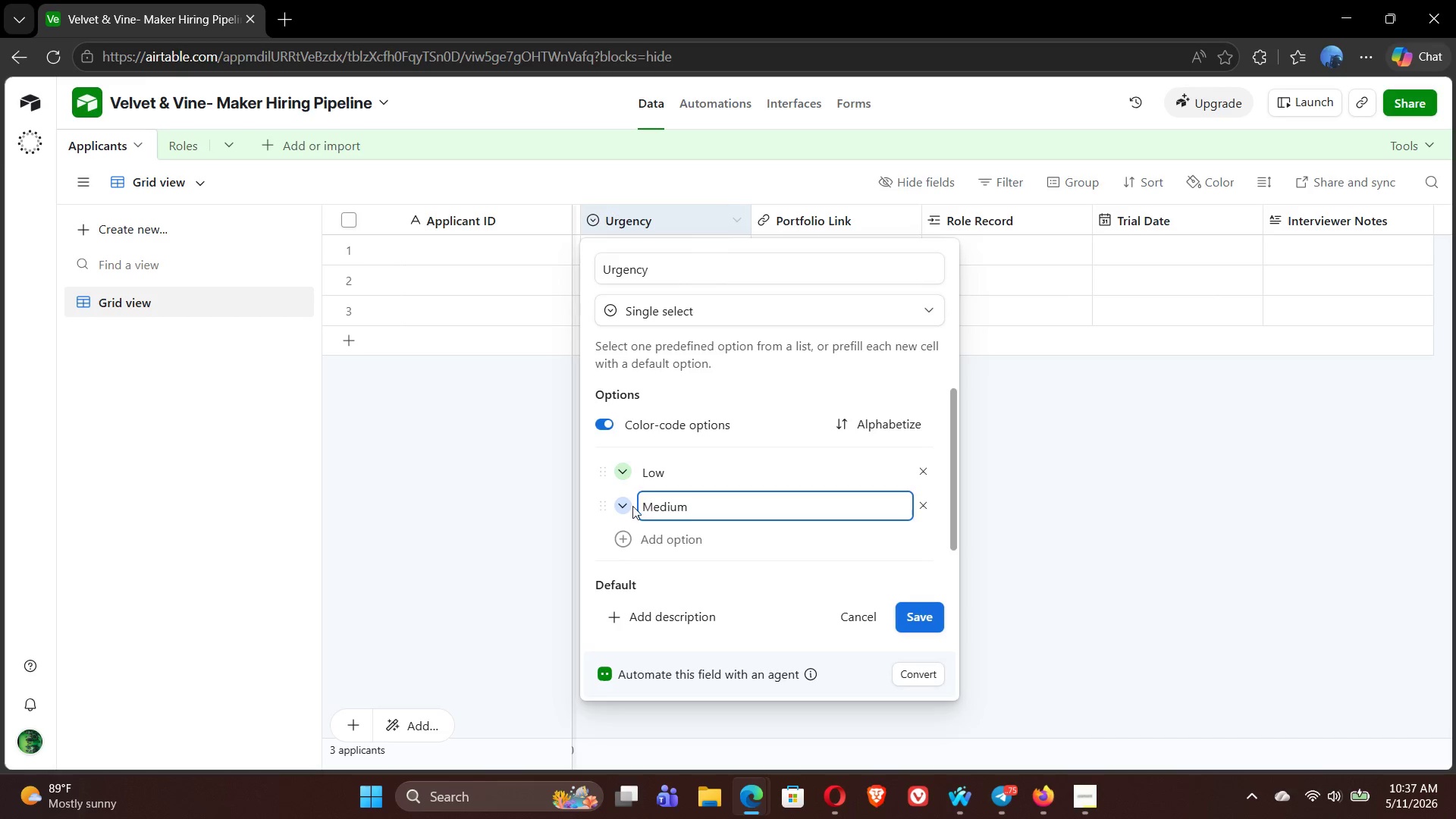 
left_click([621, 508])
 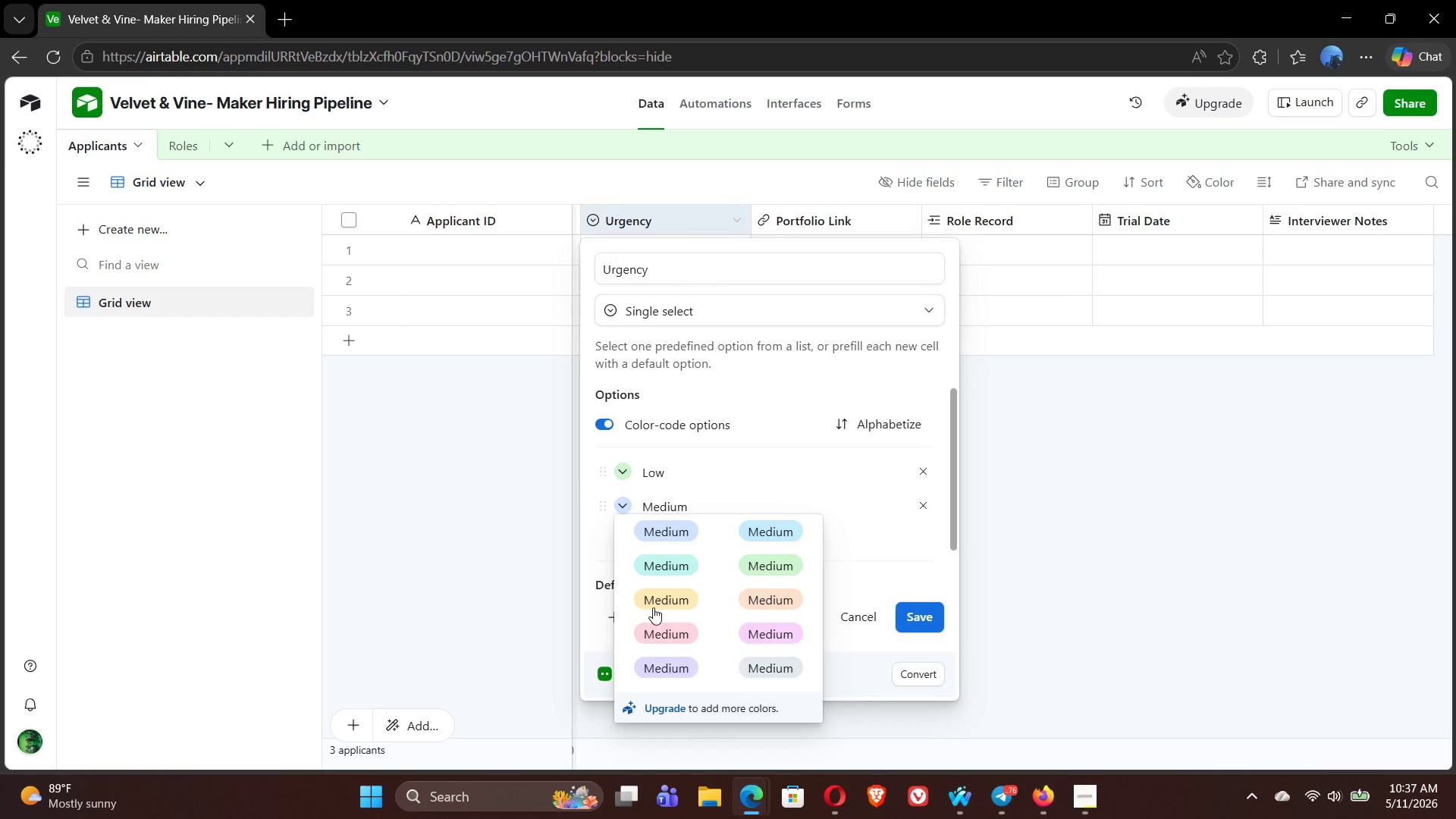 
left_click([661, 604])
 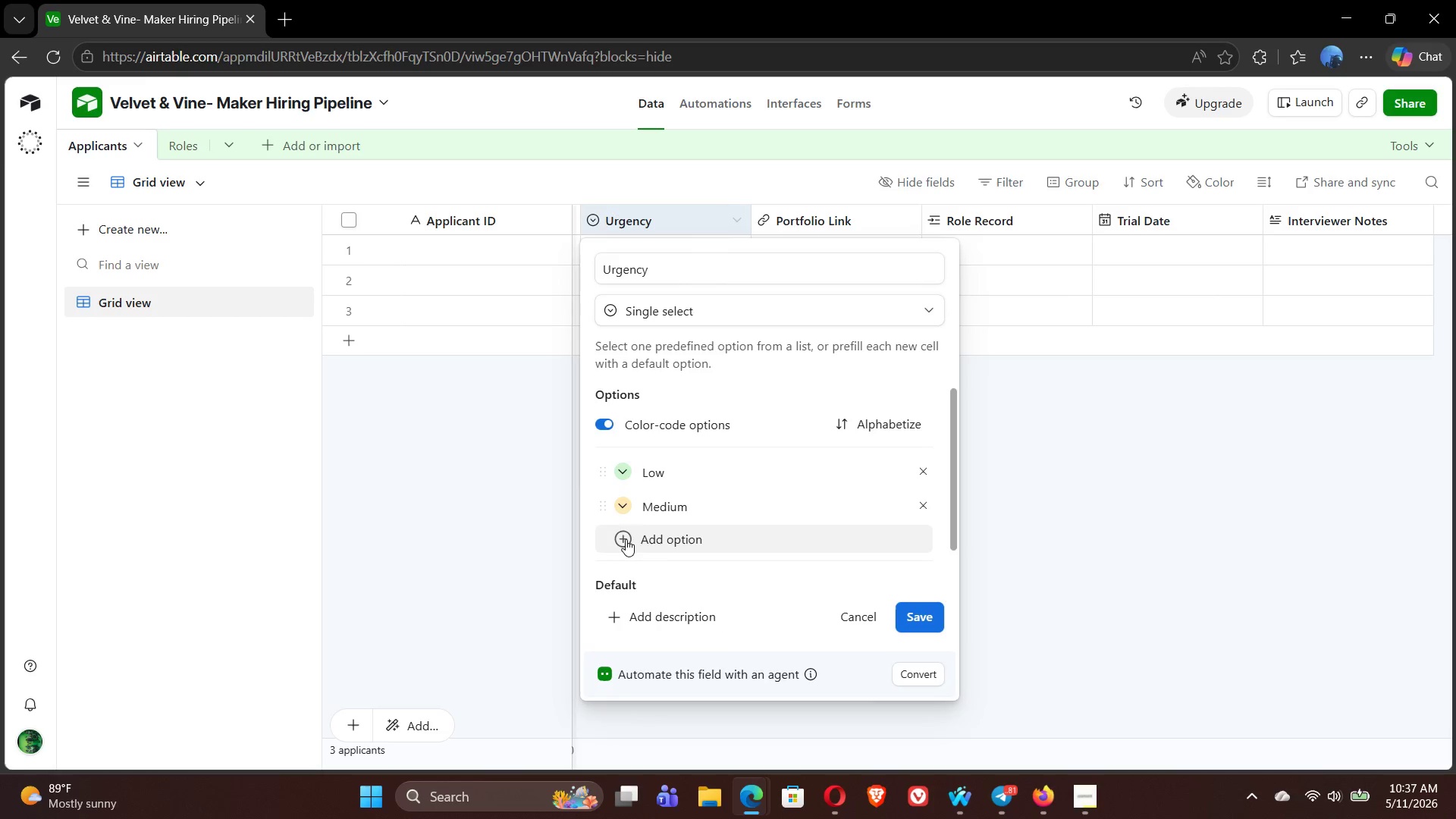 
left_click([624, 539])
 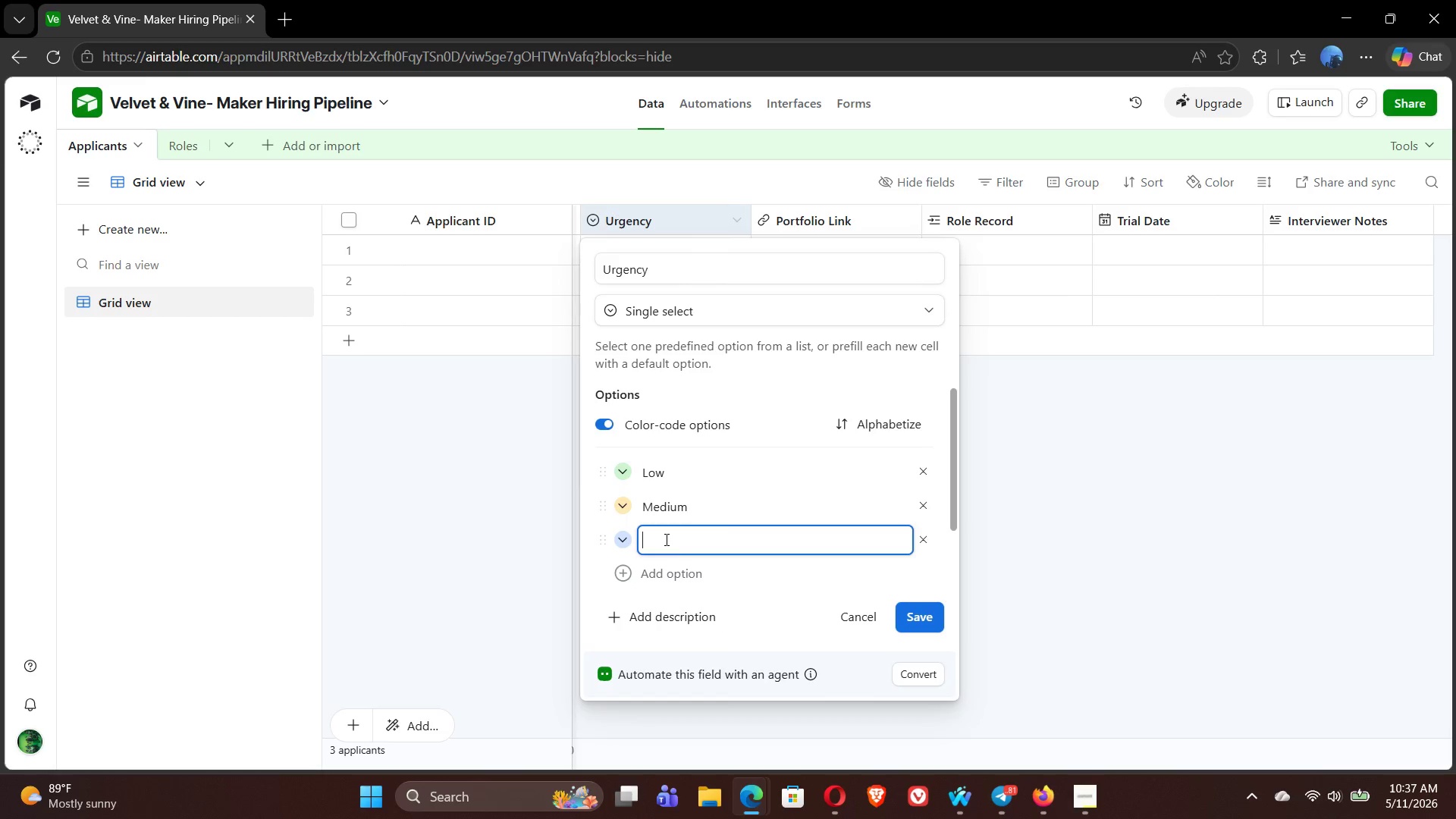 
type(High)
 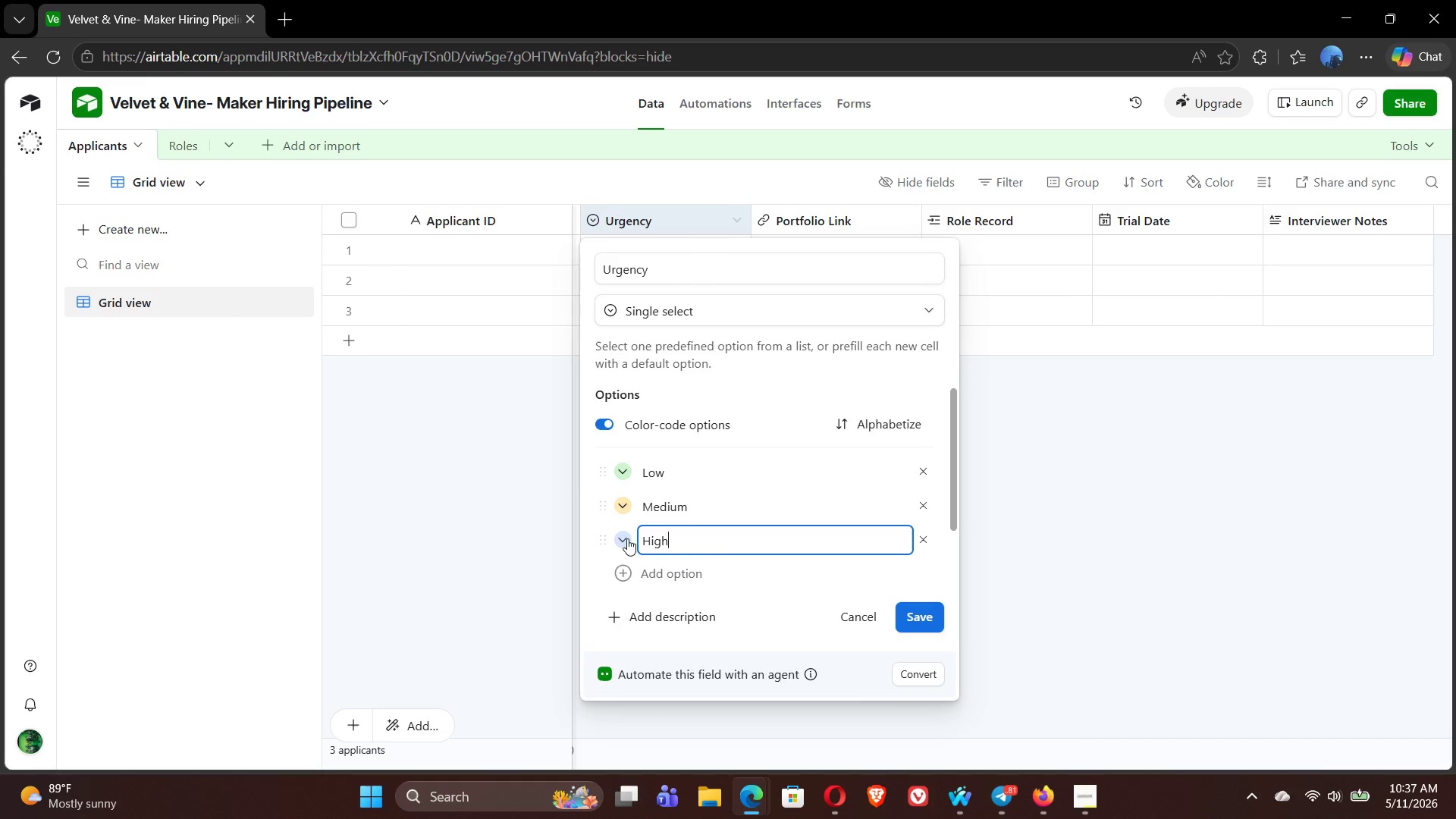 
left_click([624, 535])
 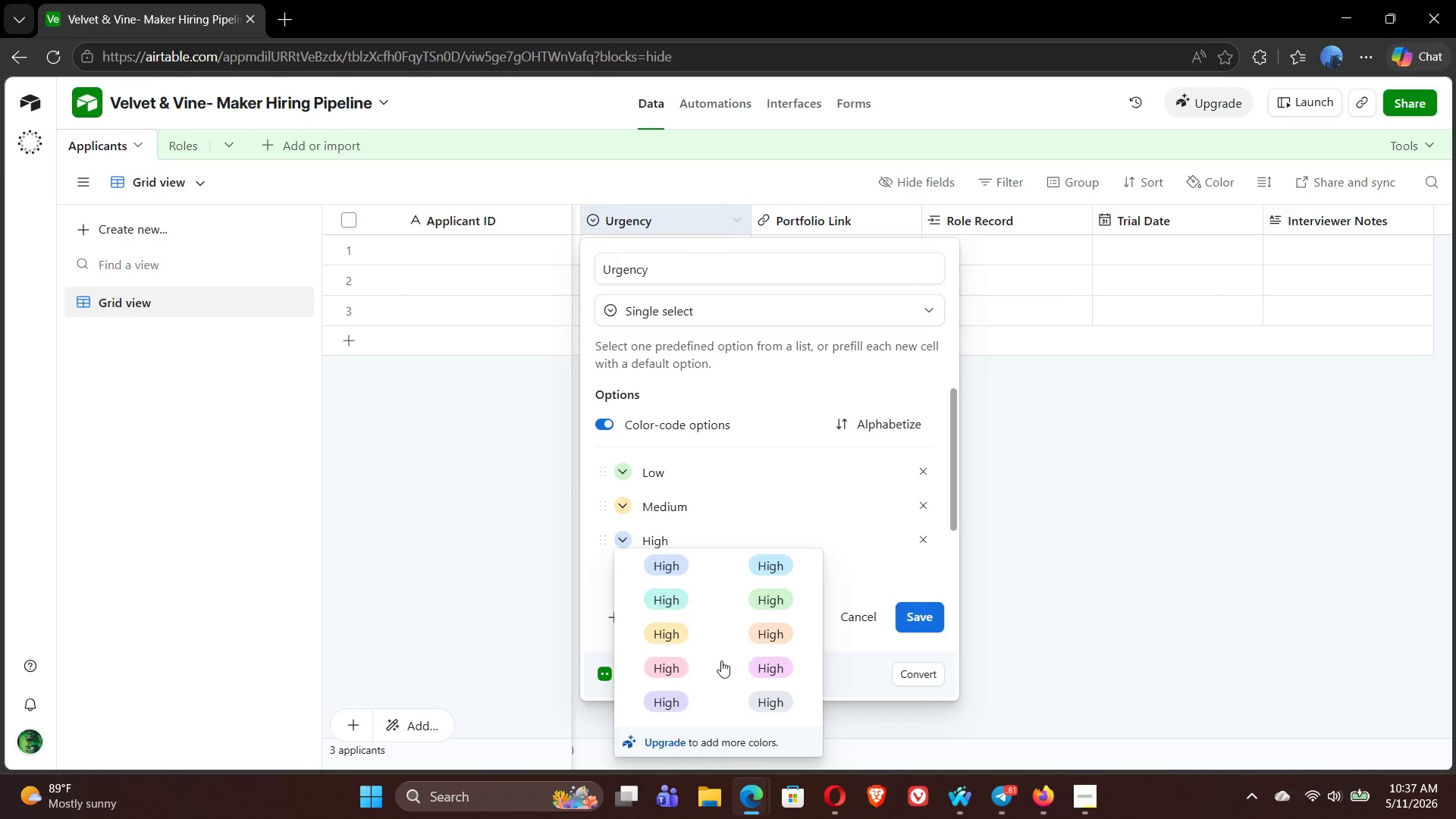 
left_click([770, 640])
 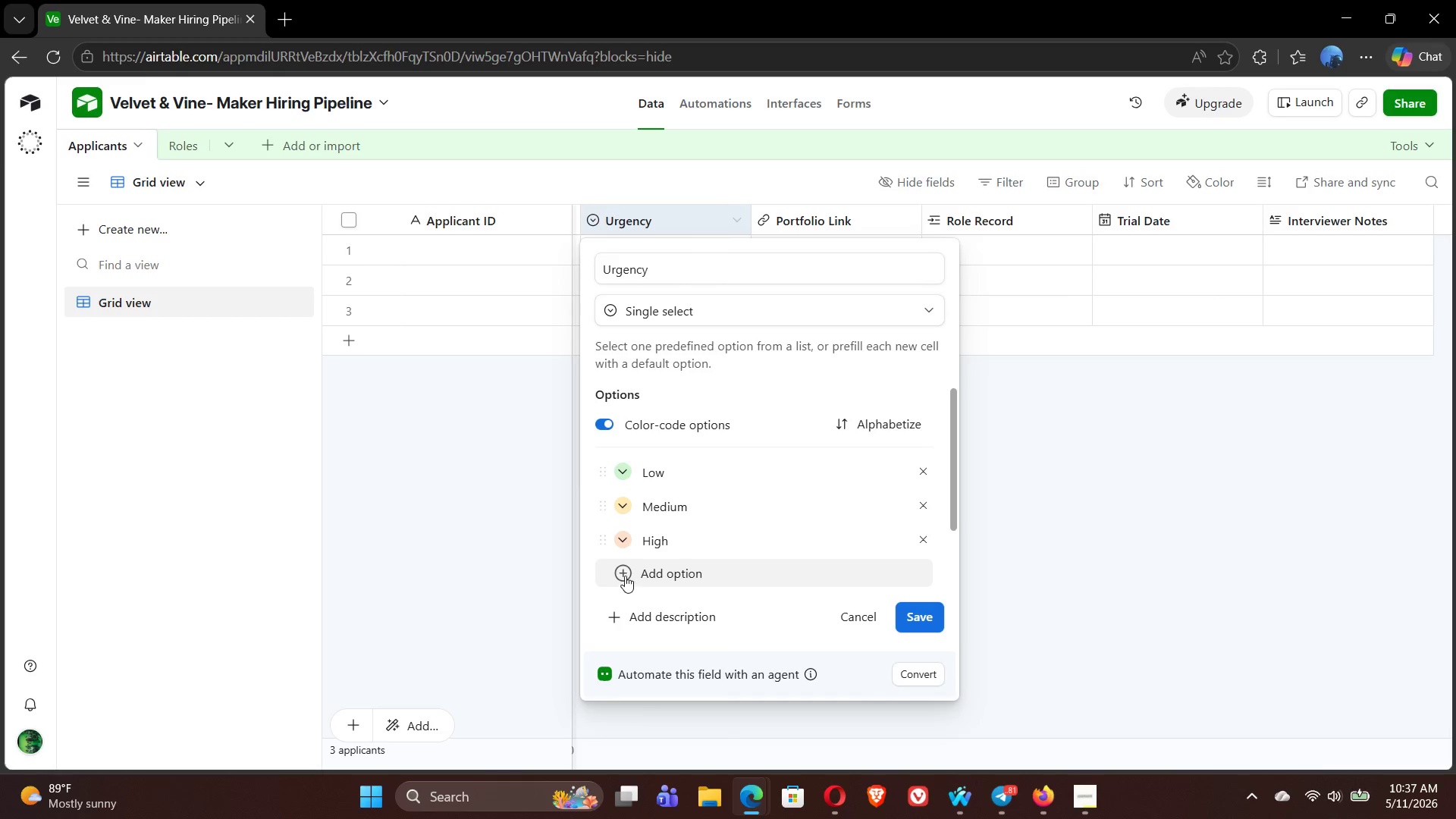 
left_click([623, 574])
 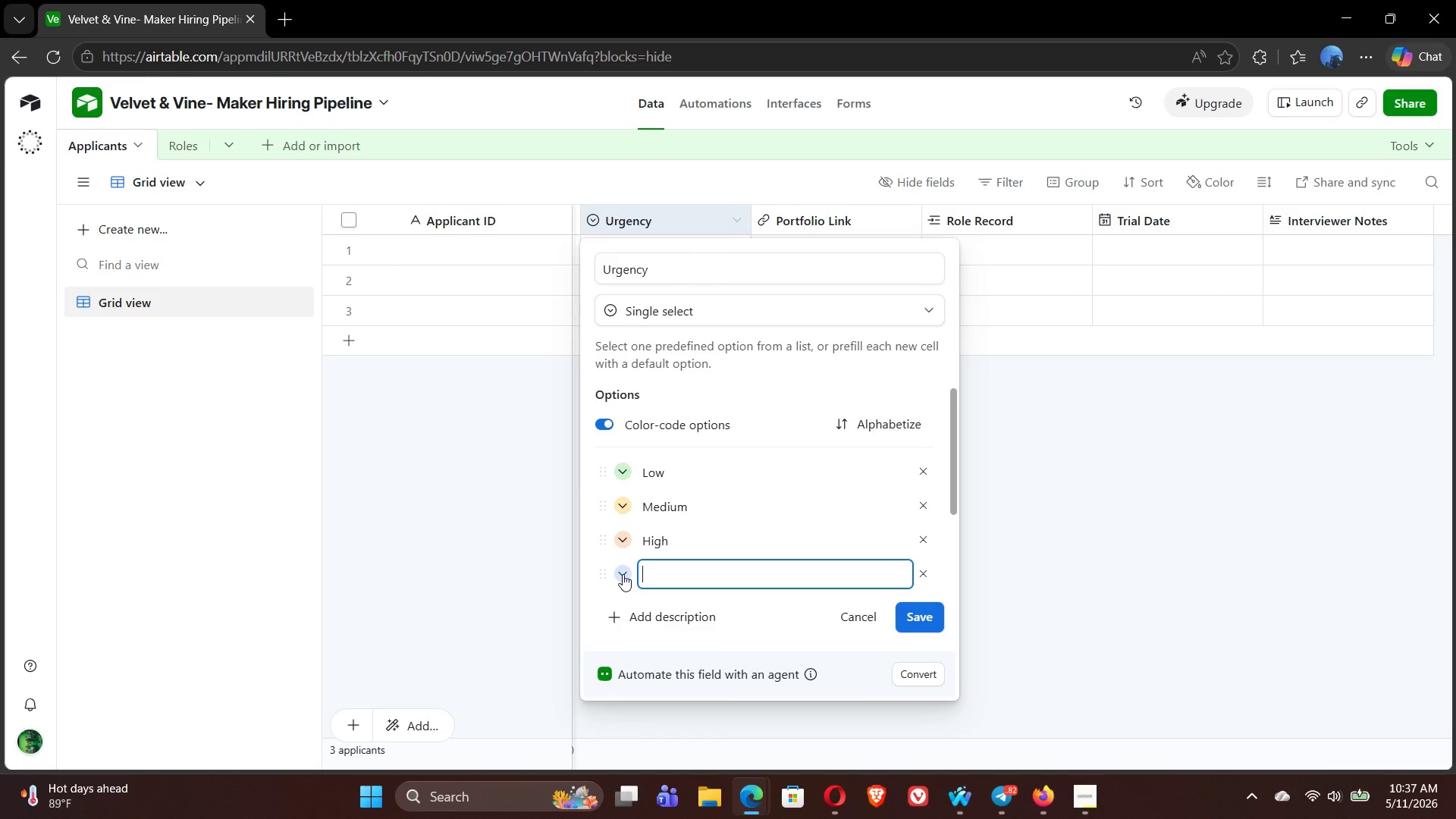 
type(Critical)
 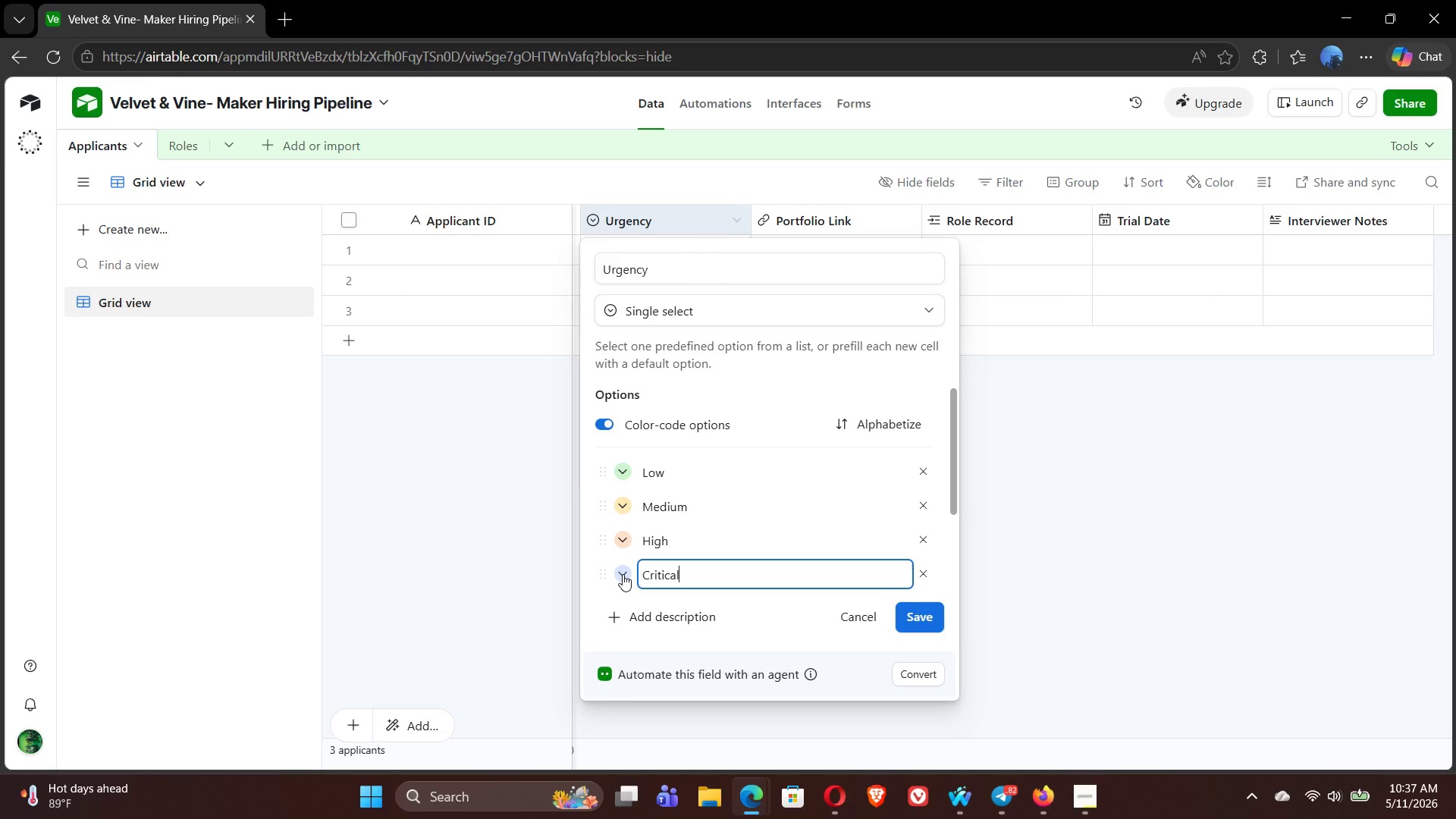 
left_click([623, 574])
 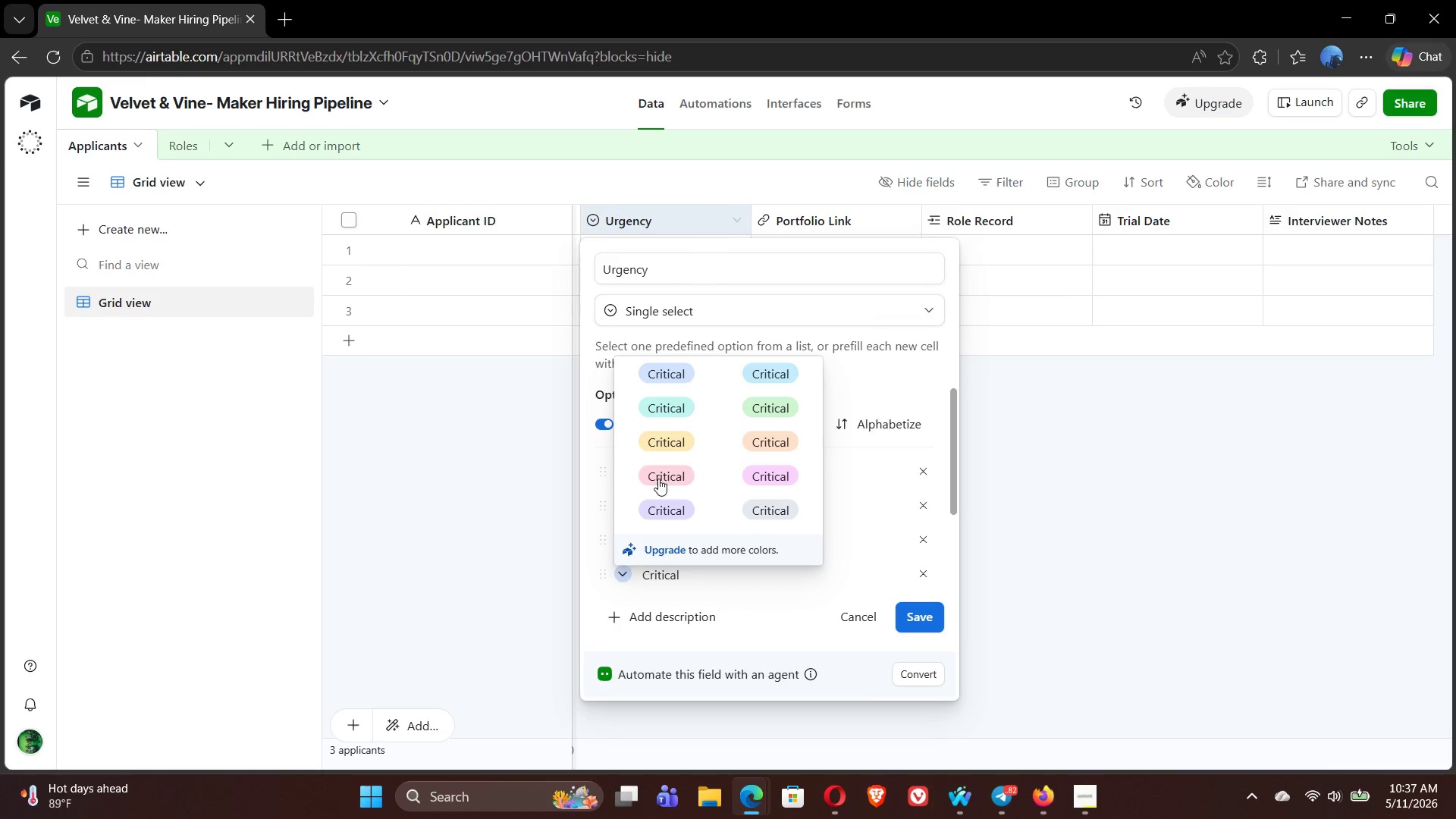 
left_click([665, 475])
 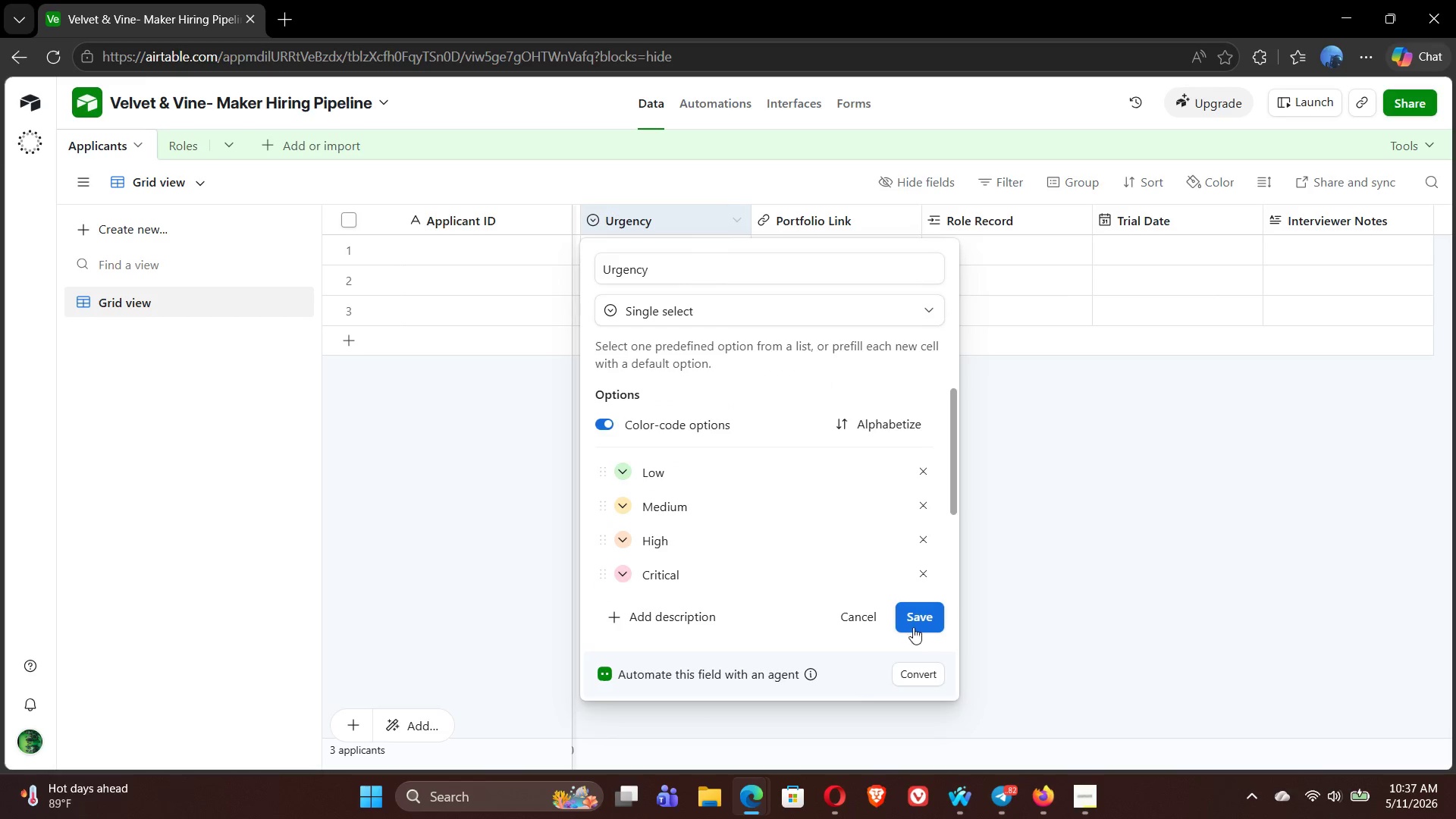 
left_click([912, 621])
 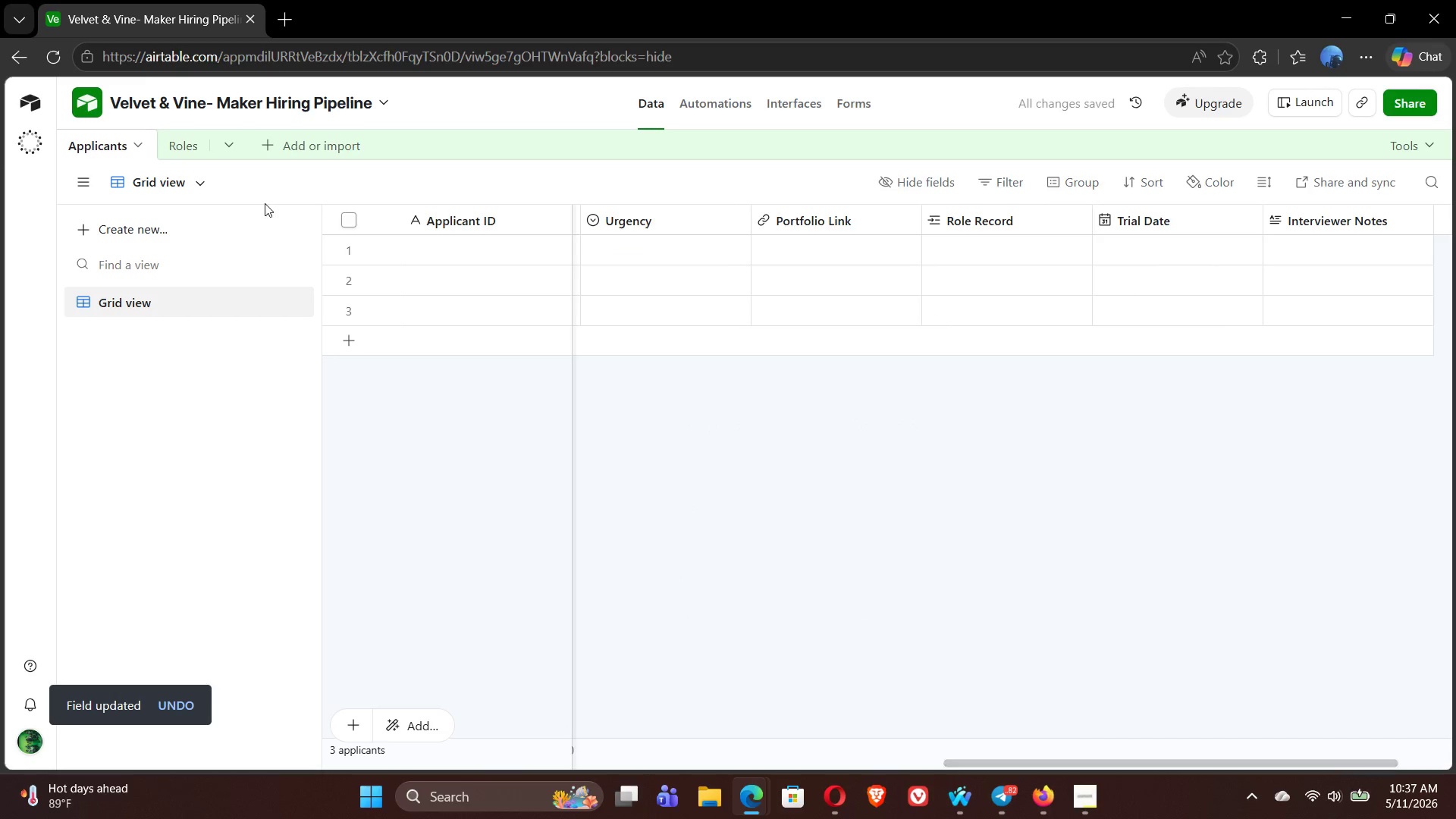 
left_click([174, 143])
 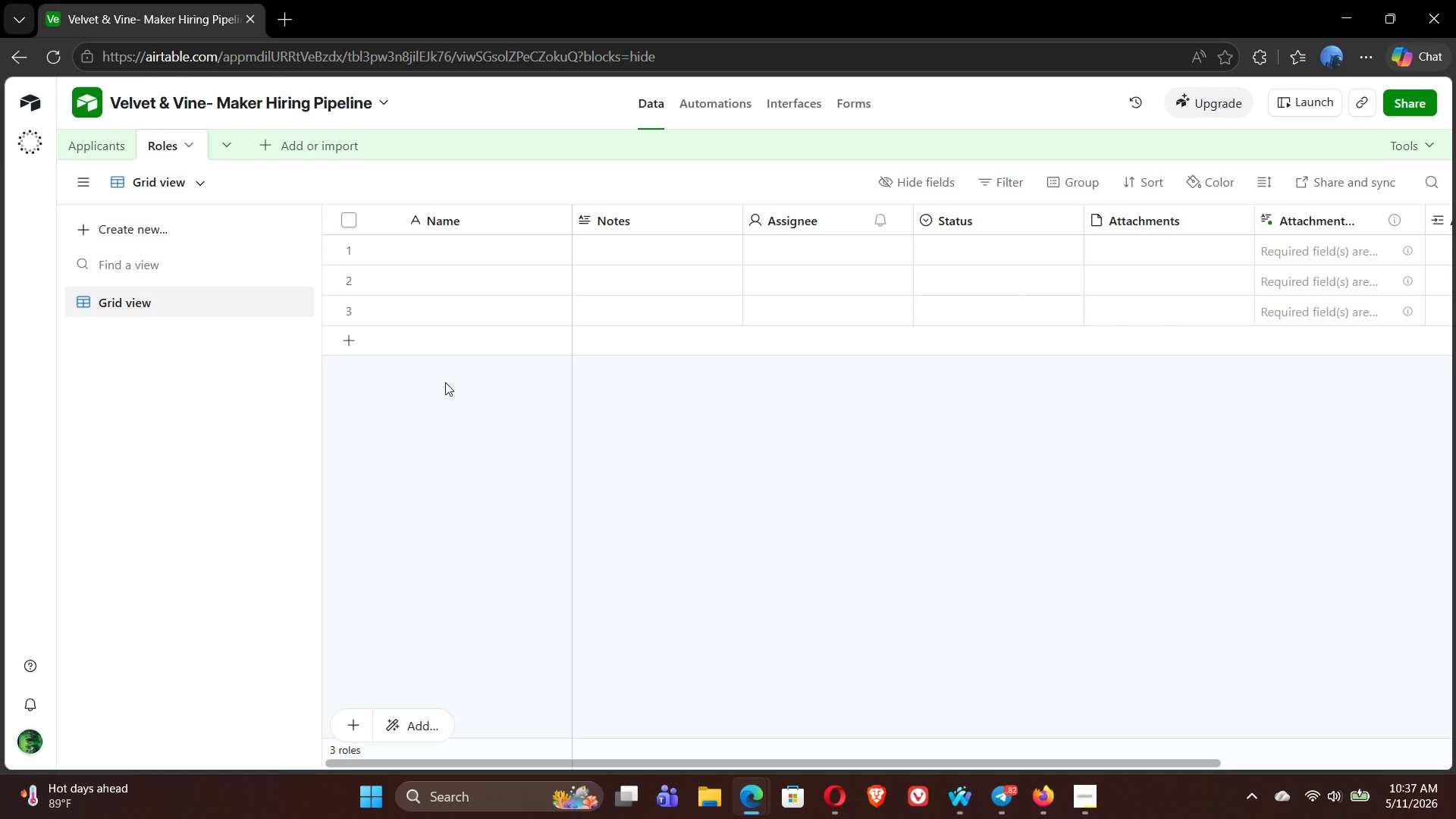 
wait(10.3)
 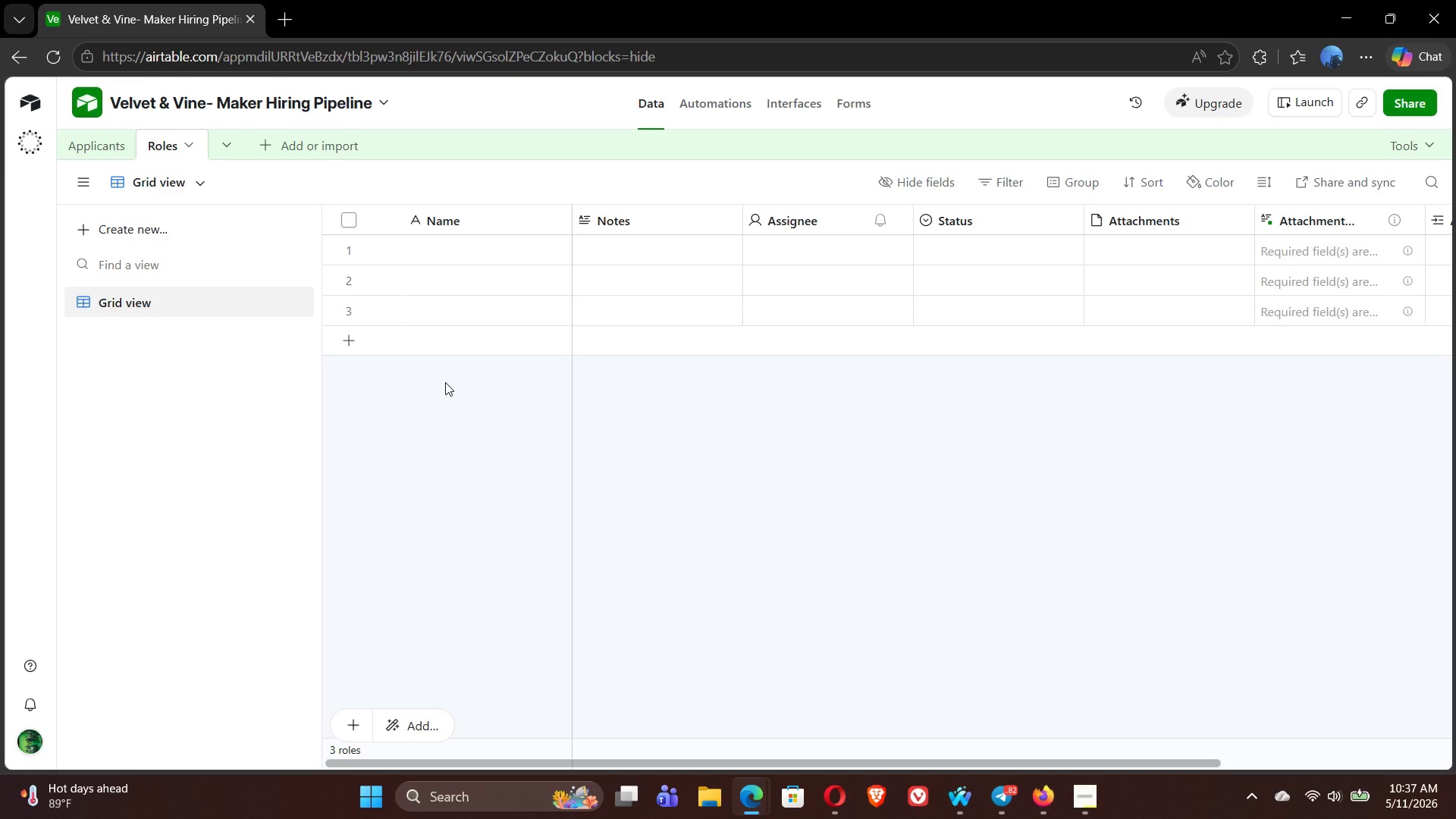 
double_click([465, 221])
 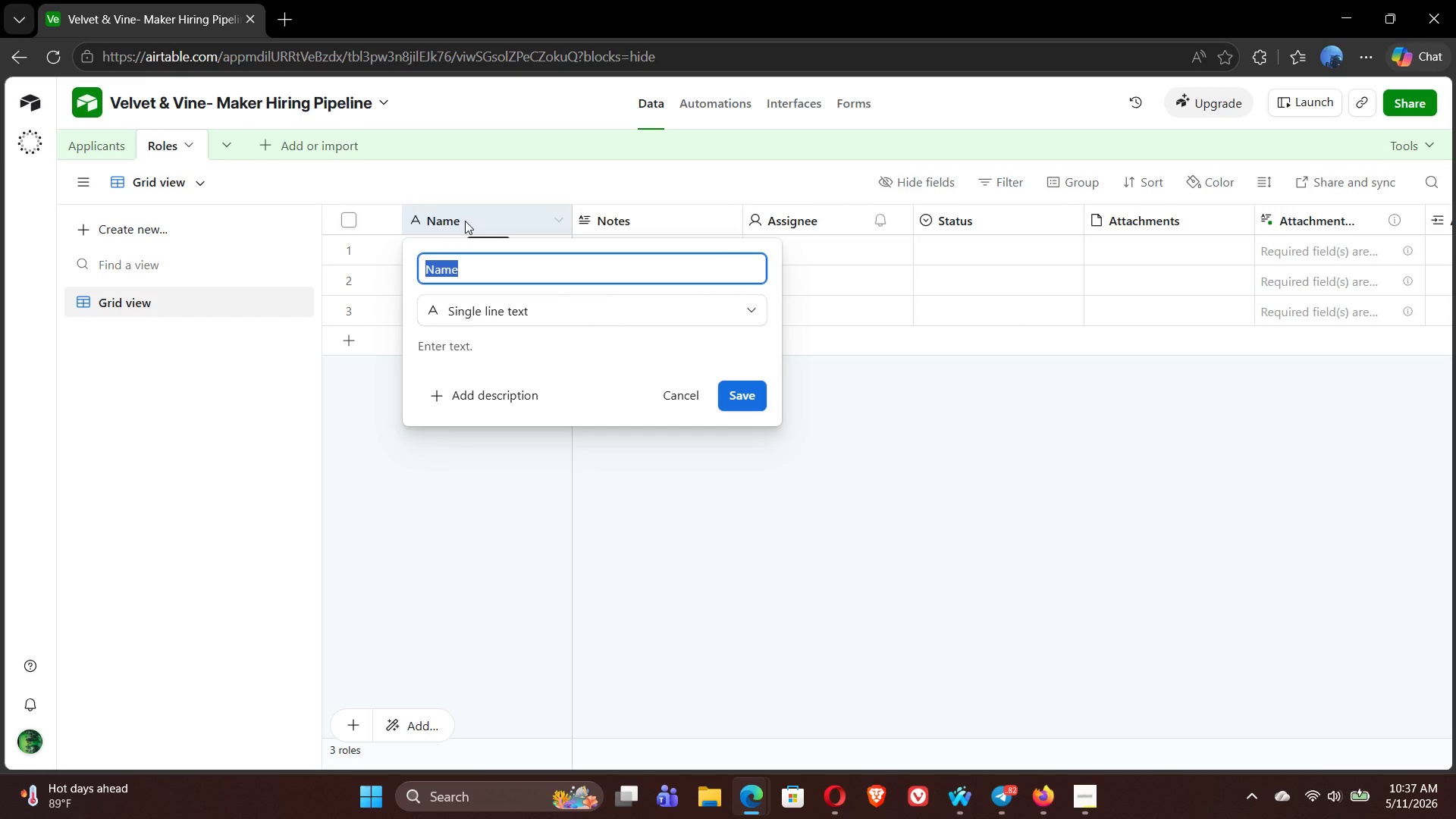 
type(Role Name)
 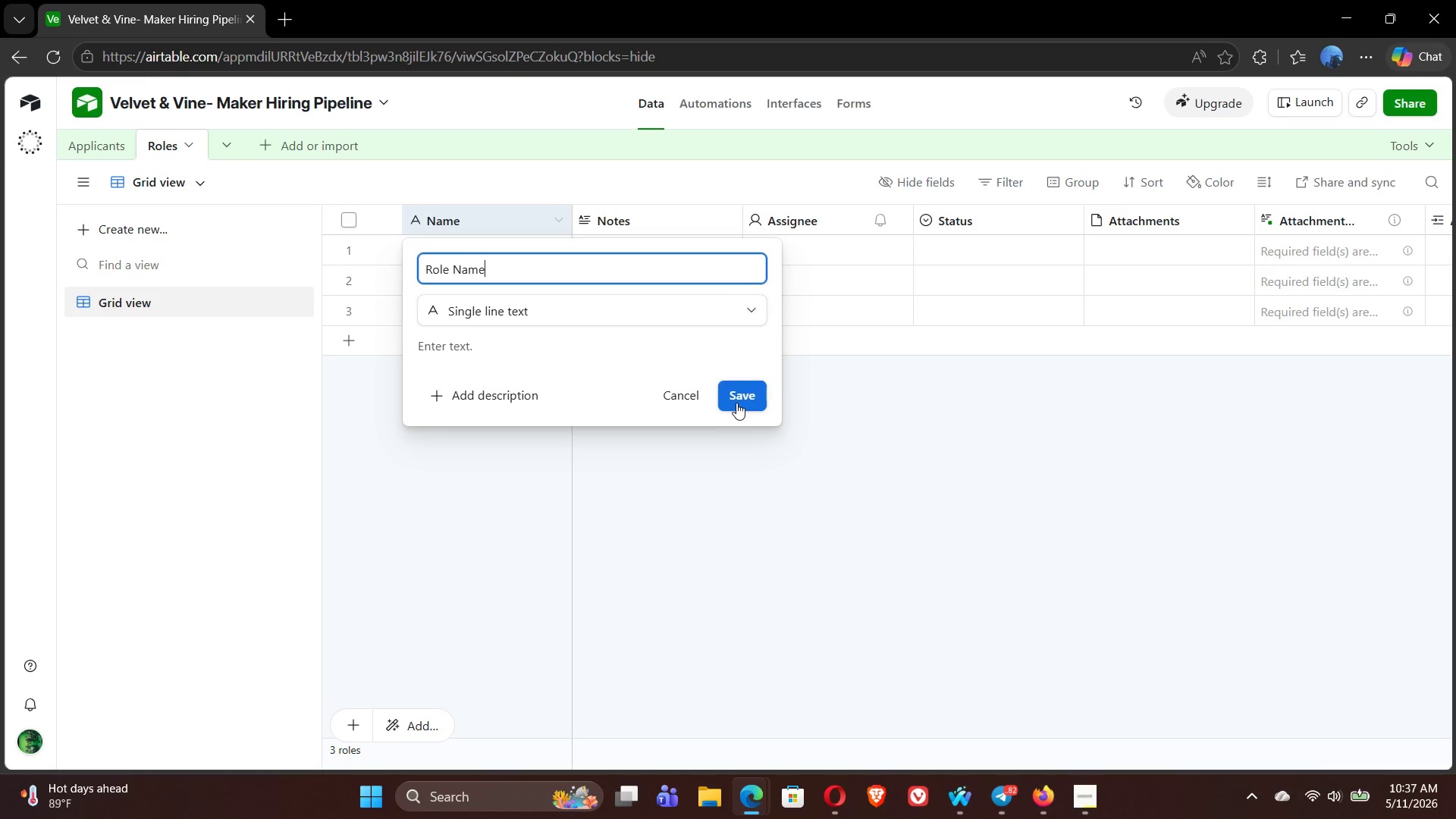 
left_click([755, 402])
 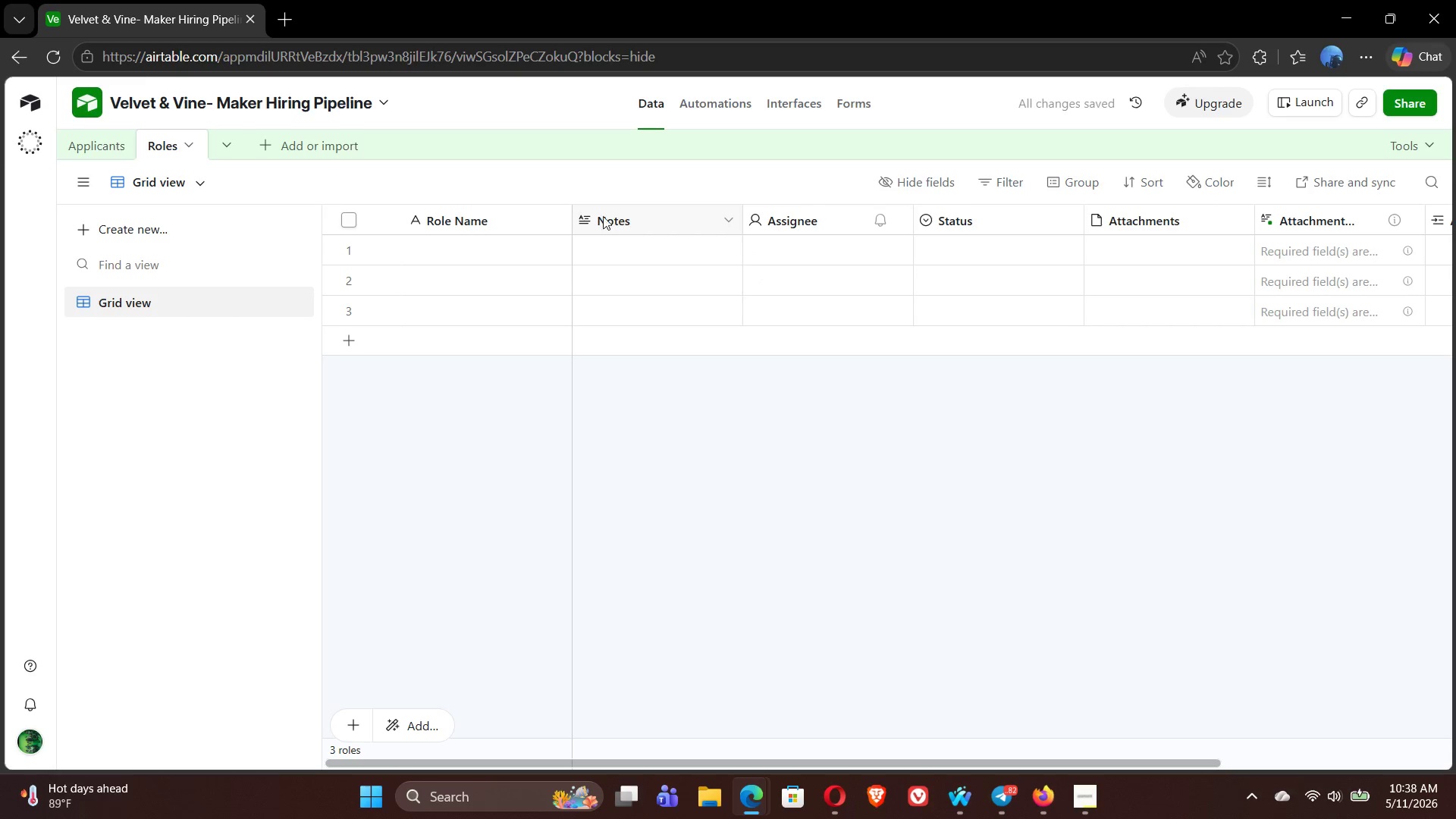 
double_click([626, 221])
 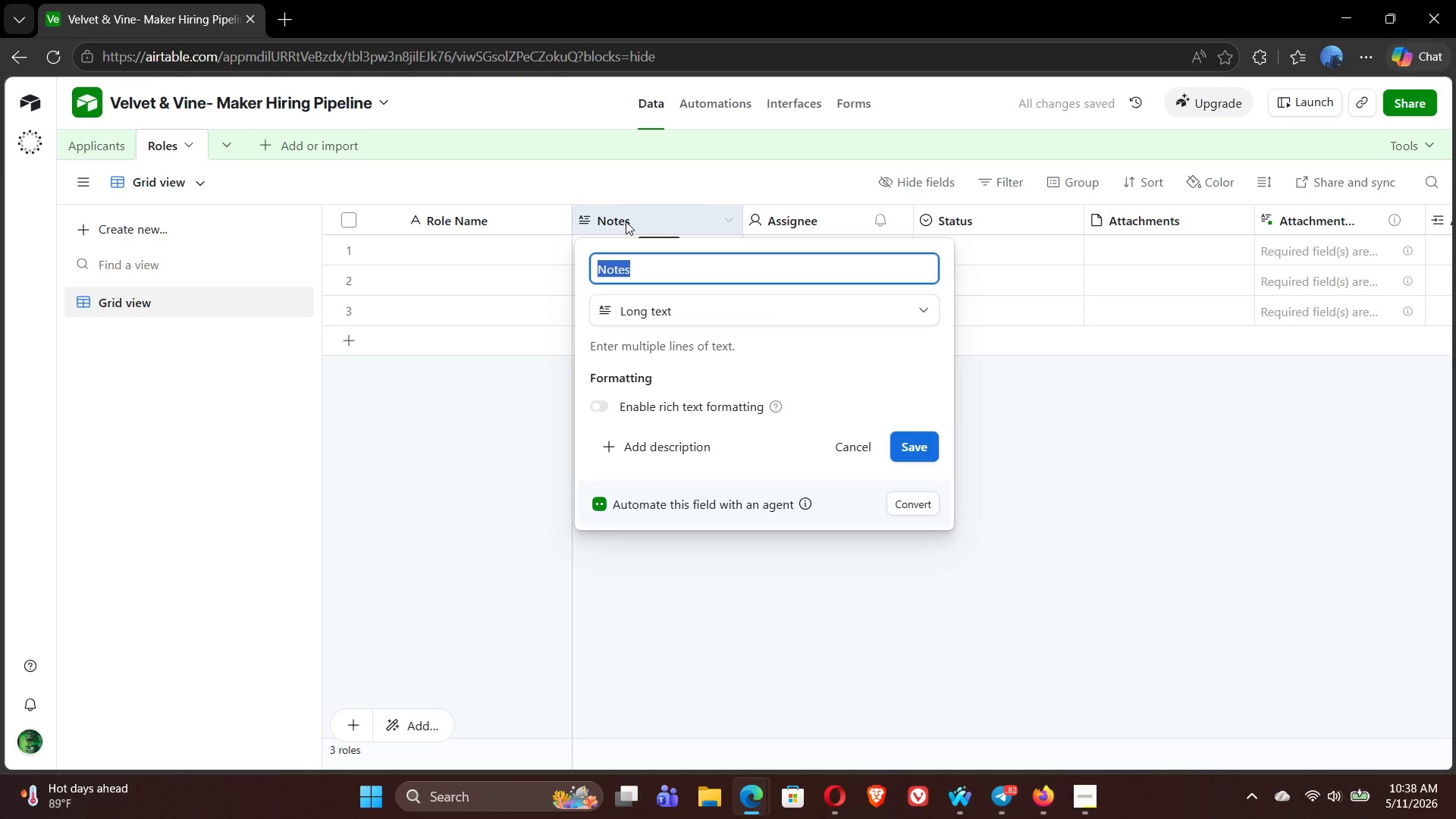 
hold_key(key=ShiftLeft, duration=0.44)
 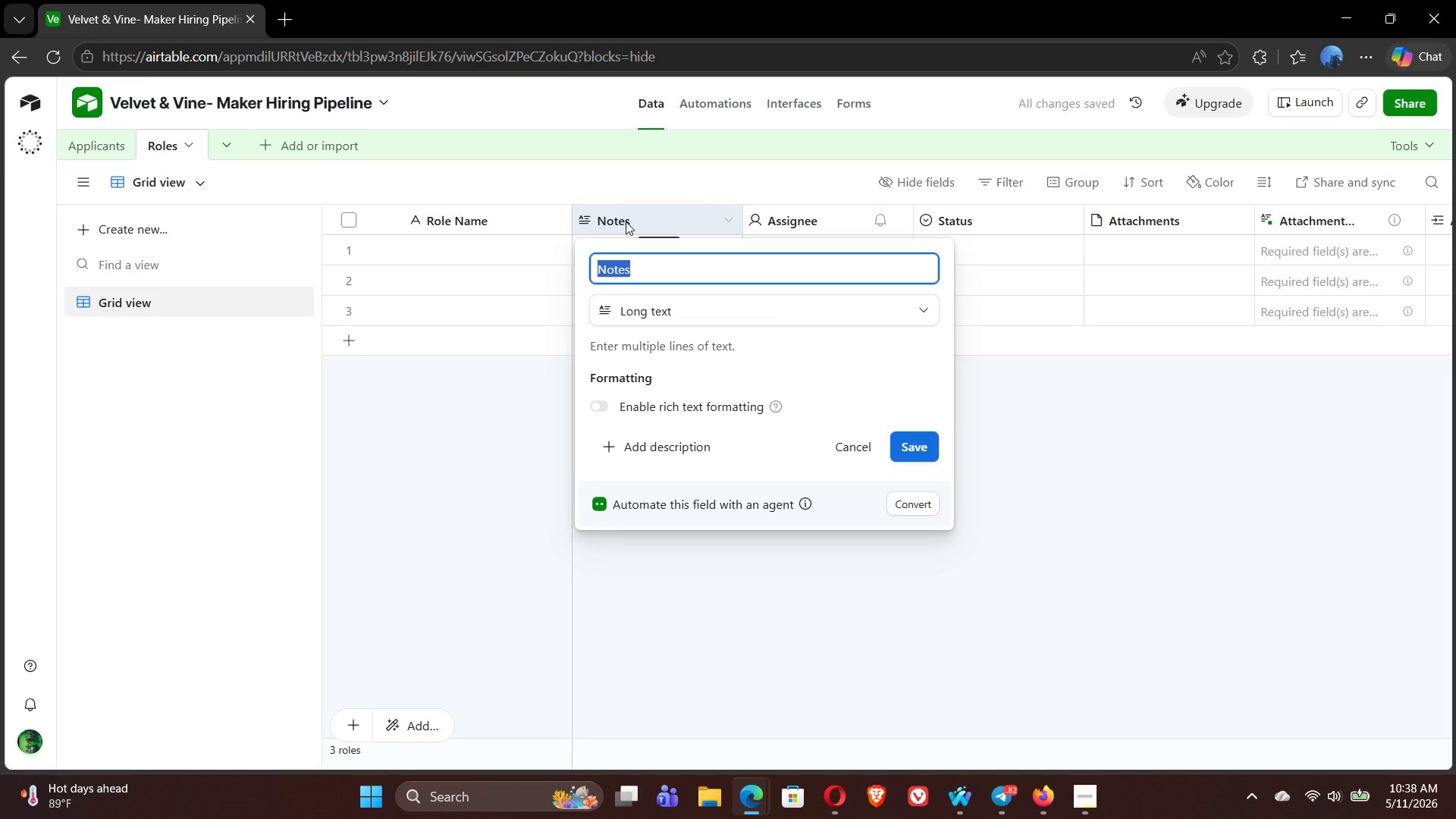 
type(ROLE Yt)
key(Backspace)
key(Backspace)
type(Type)
 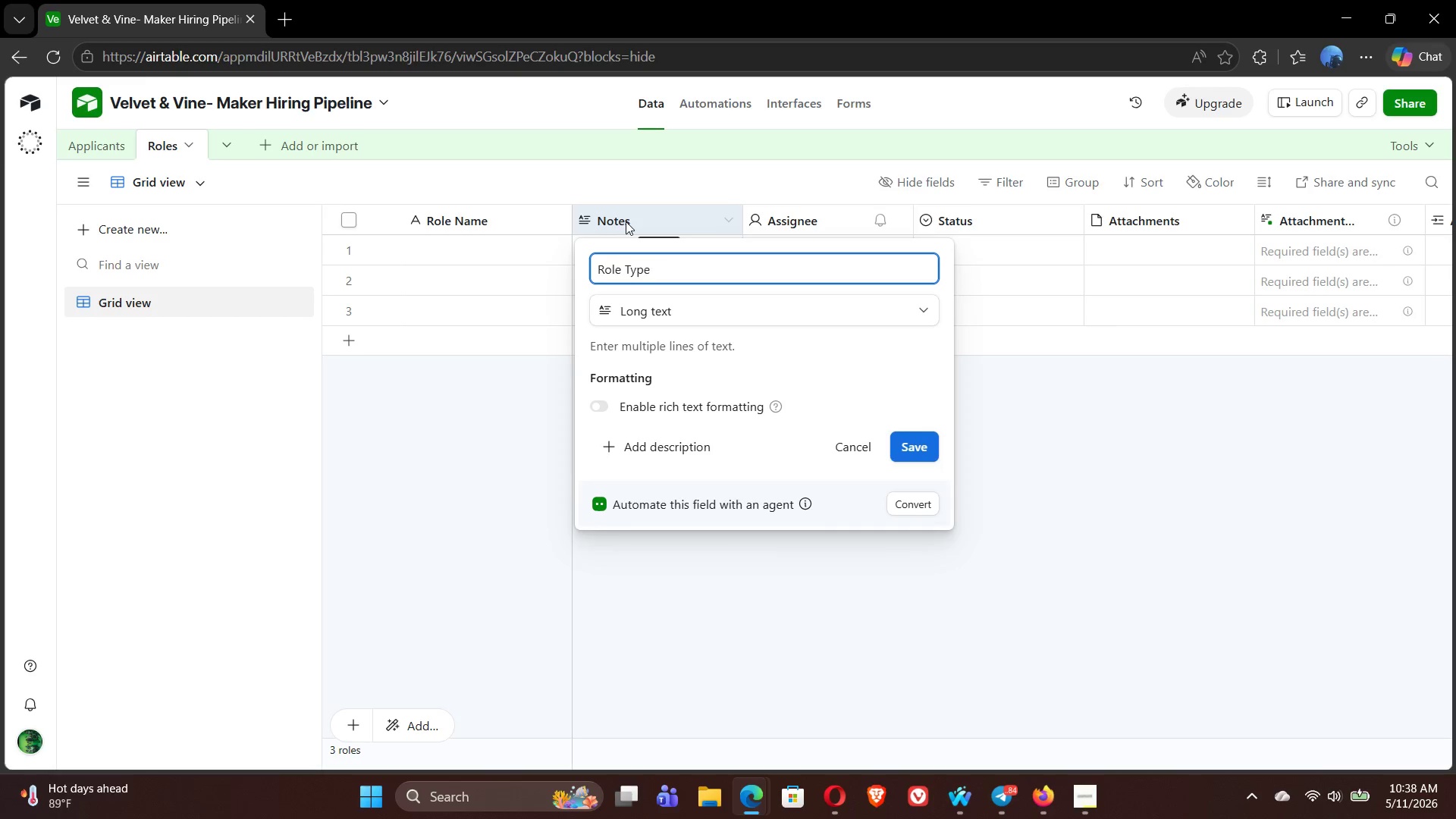 
left_click([714, 306])
 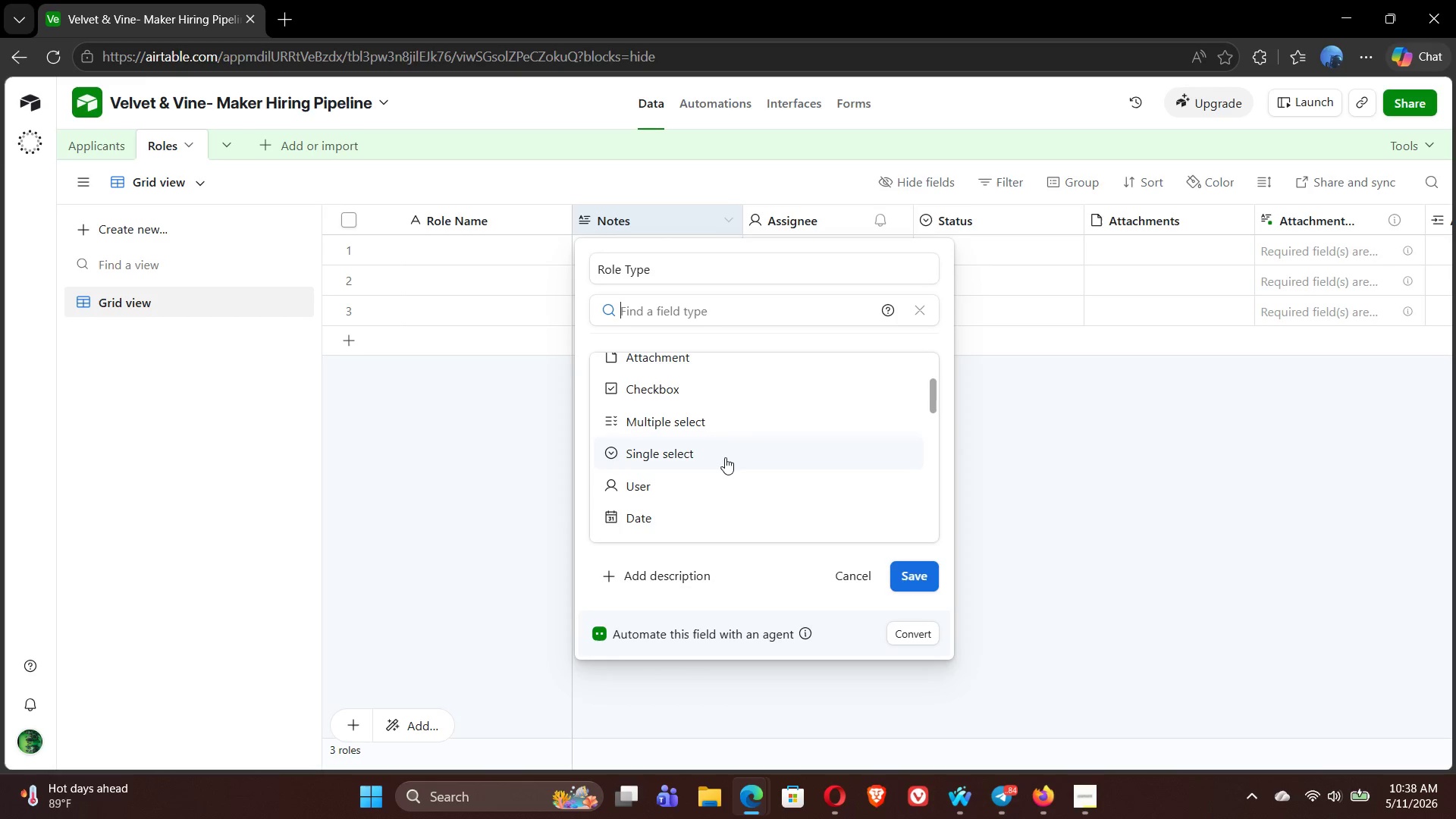 
left_click([685, 453])
 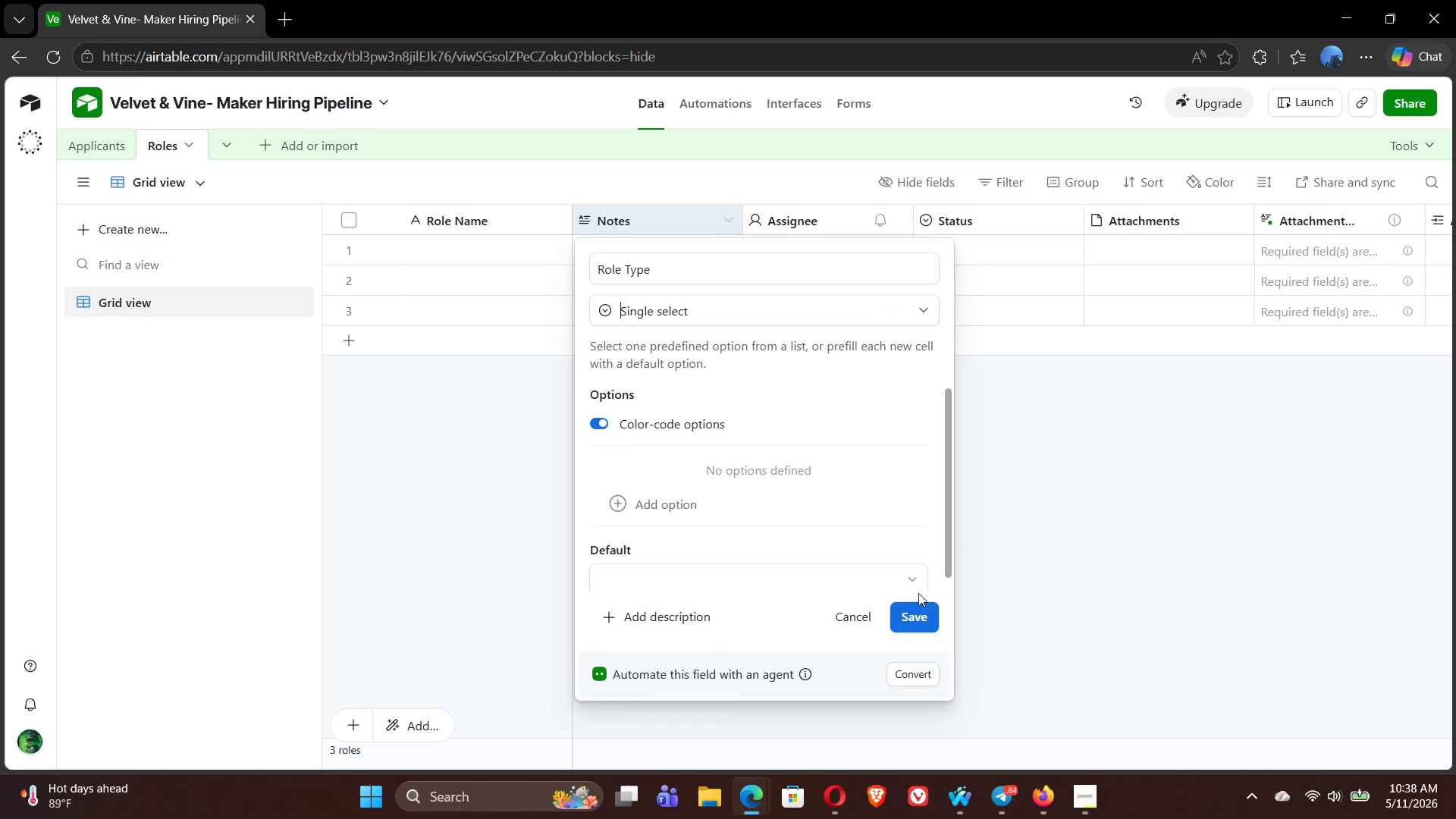 
left_click([921, 613])
 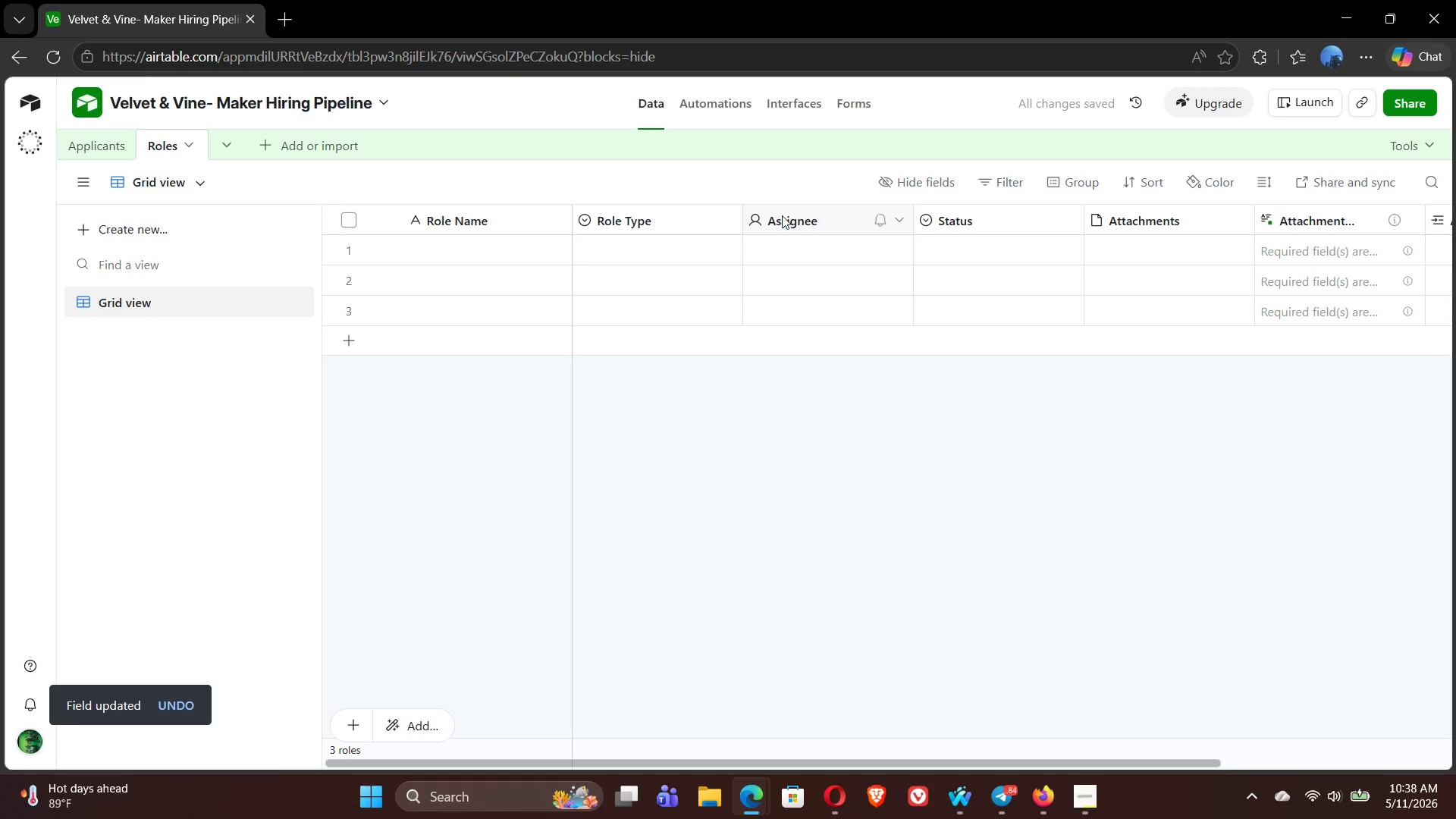 
double_click([794, 221])
 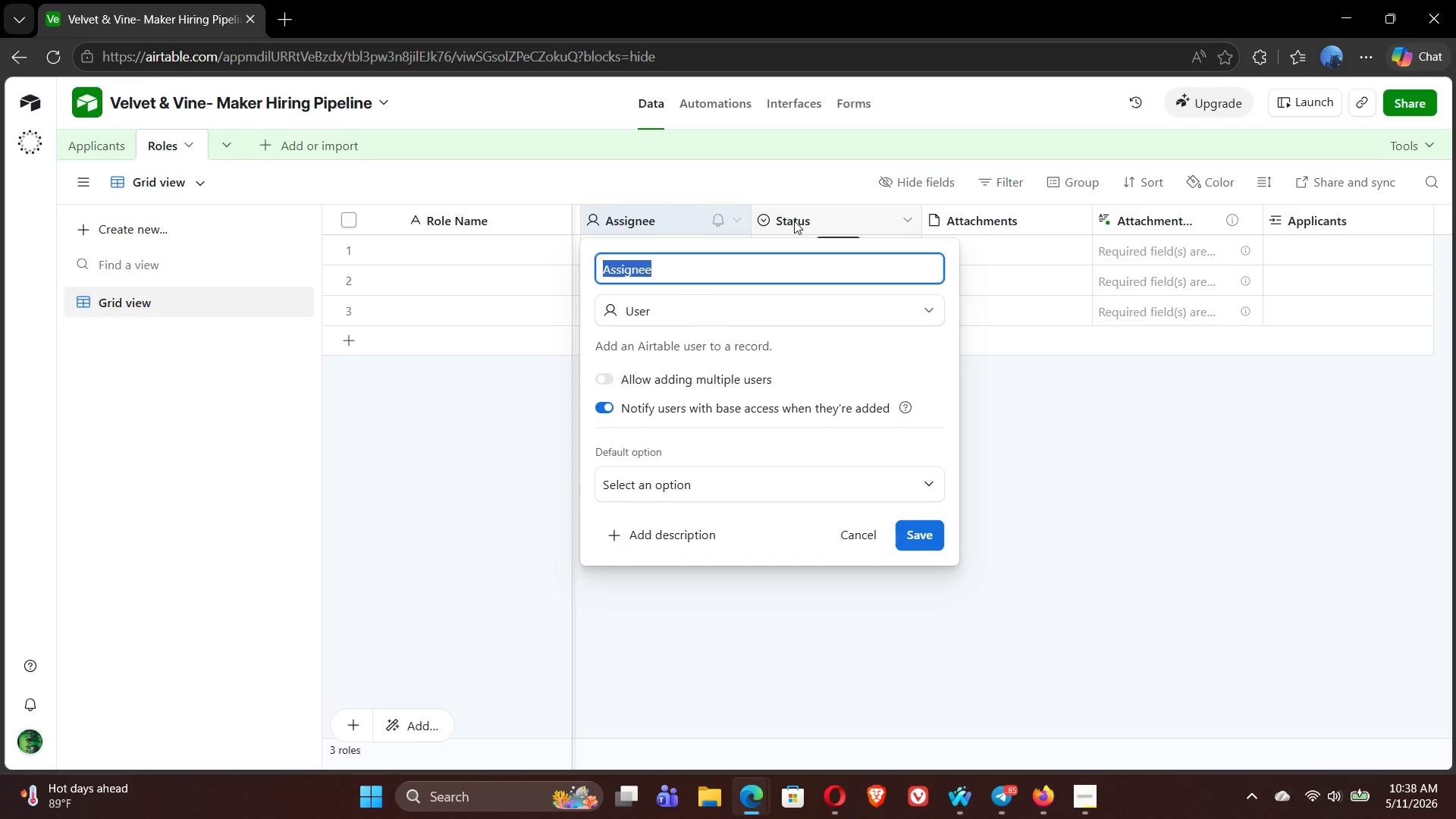 
wait(39.91)
 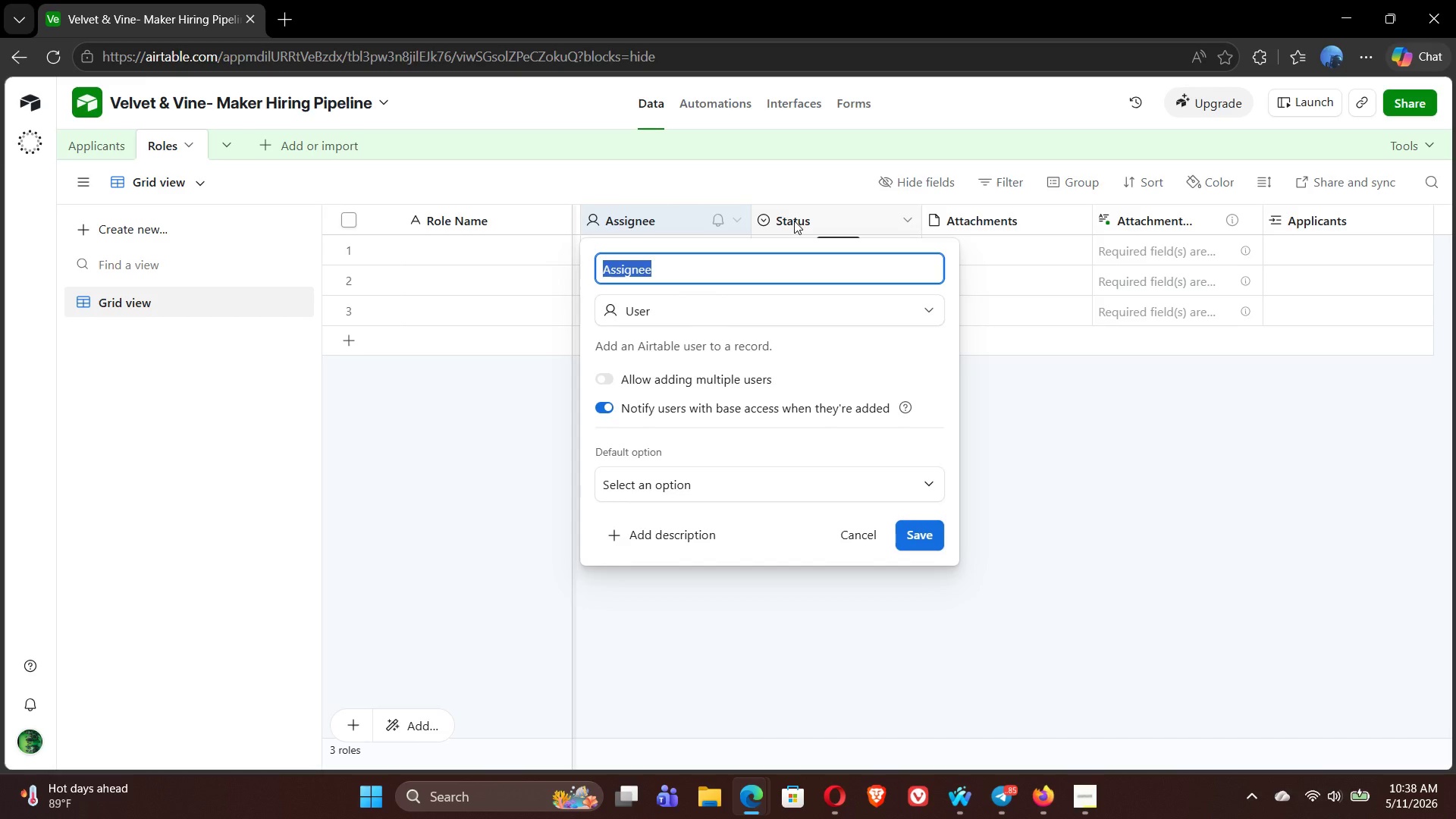 
type(Department)
 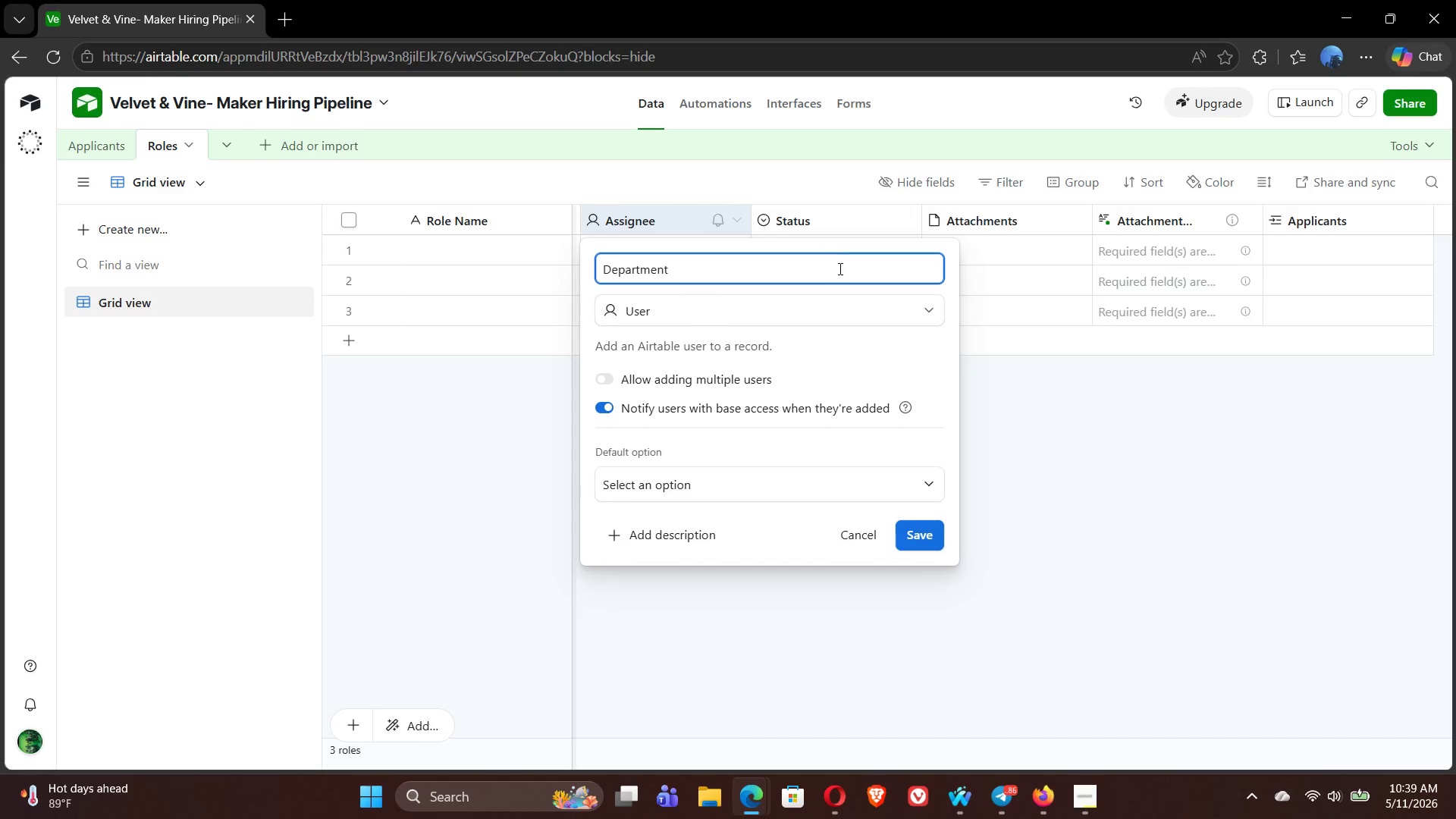 
left_click([847, 309])
 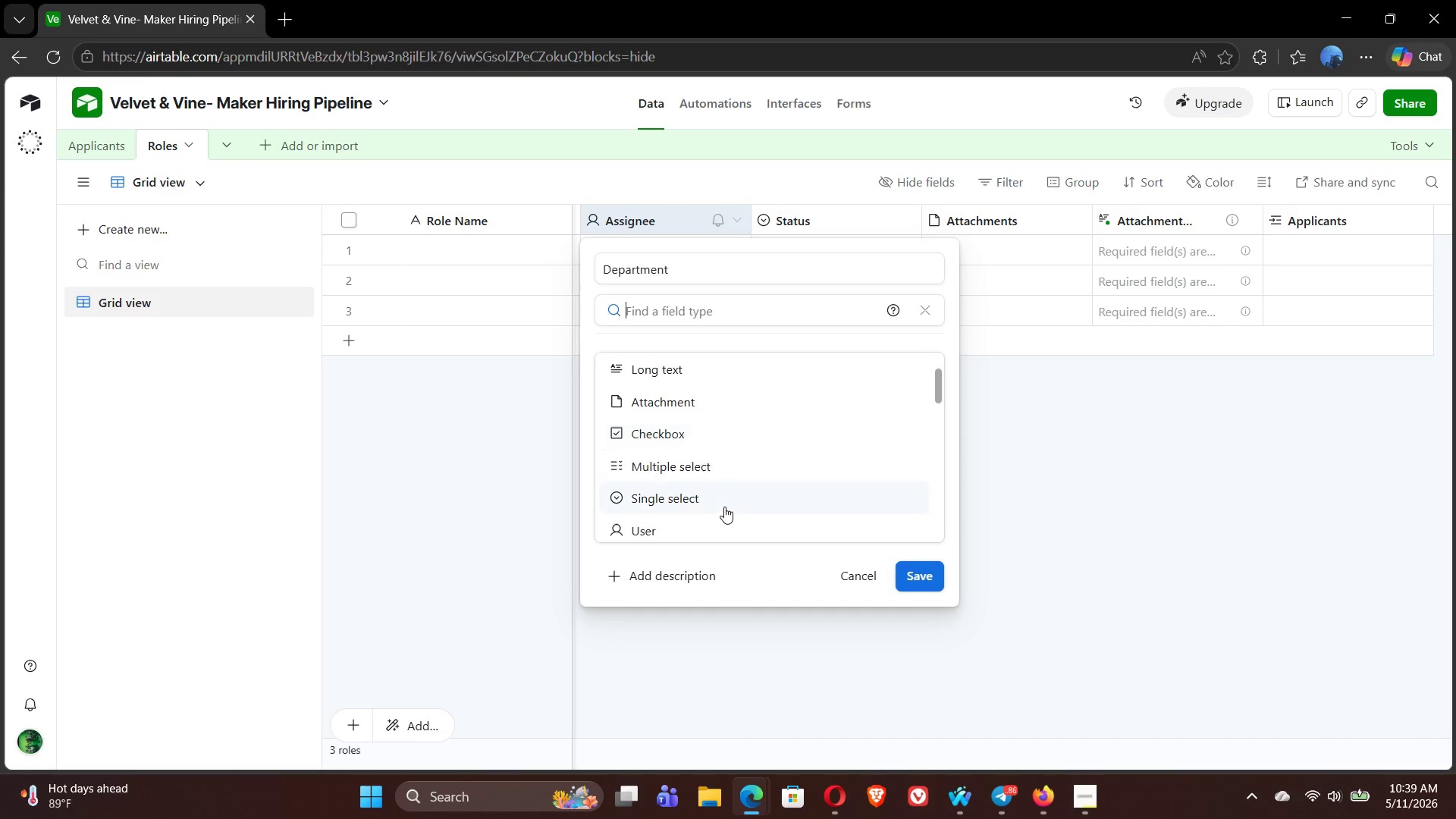 
left_click([697, 490])
 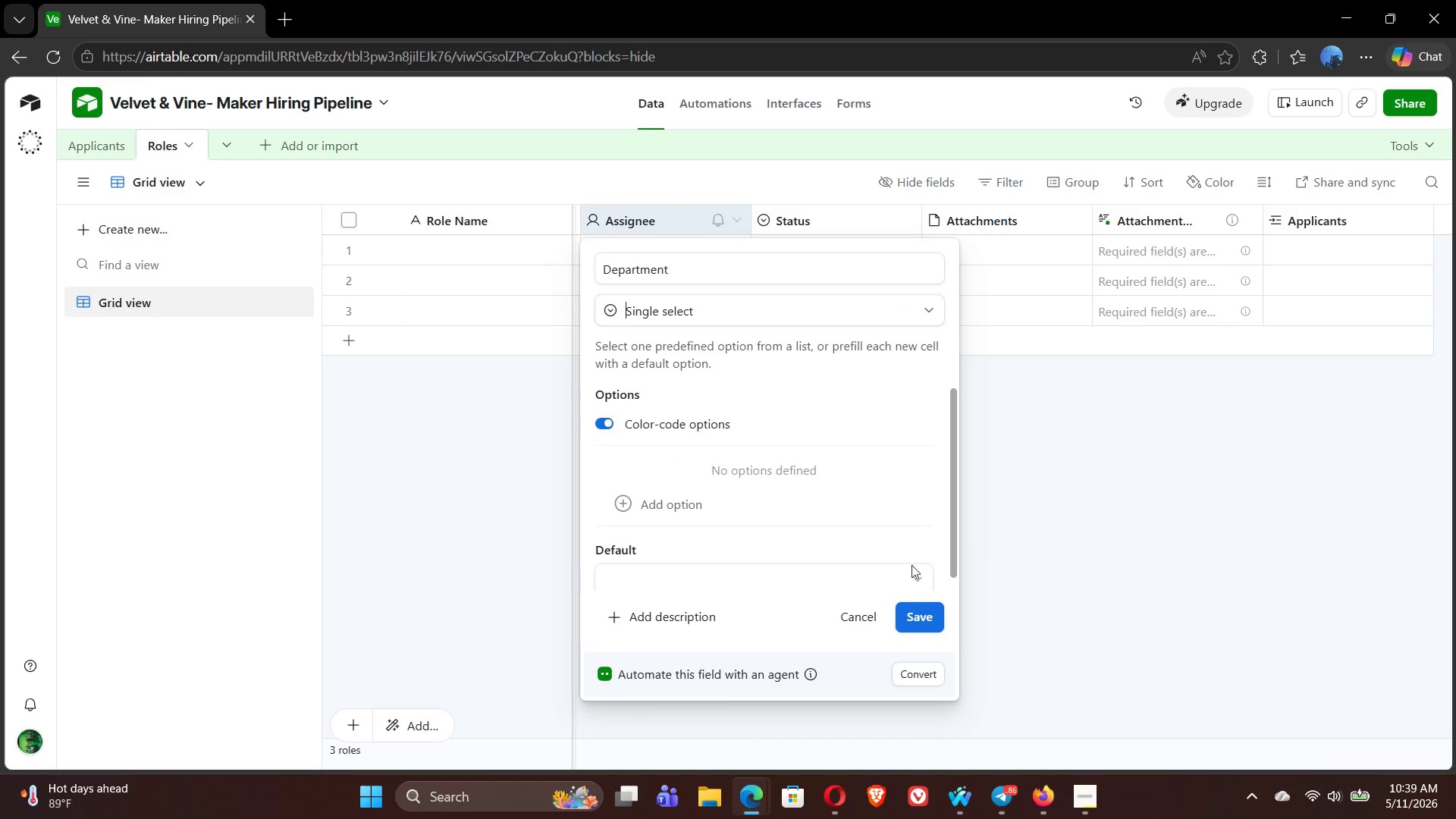 
left_click([921, 624])
 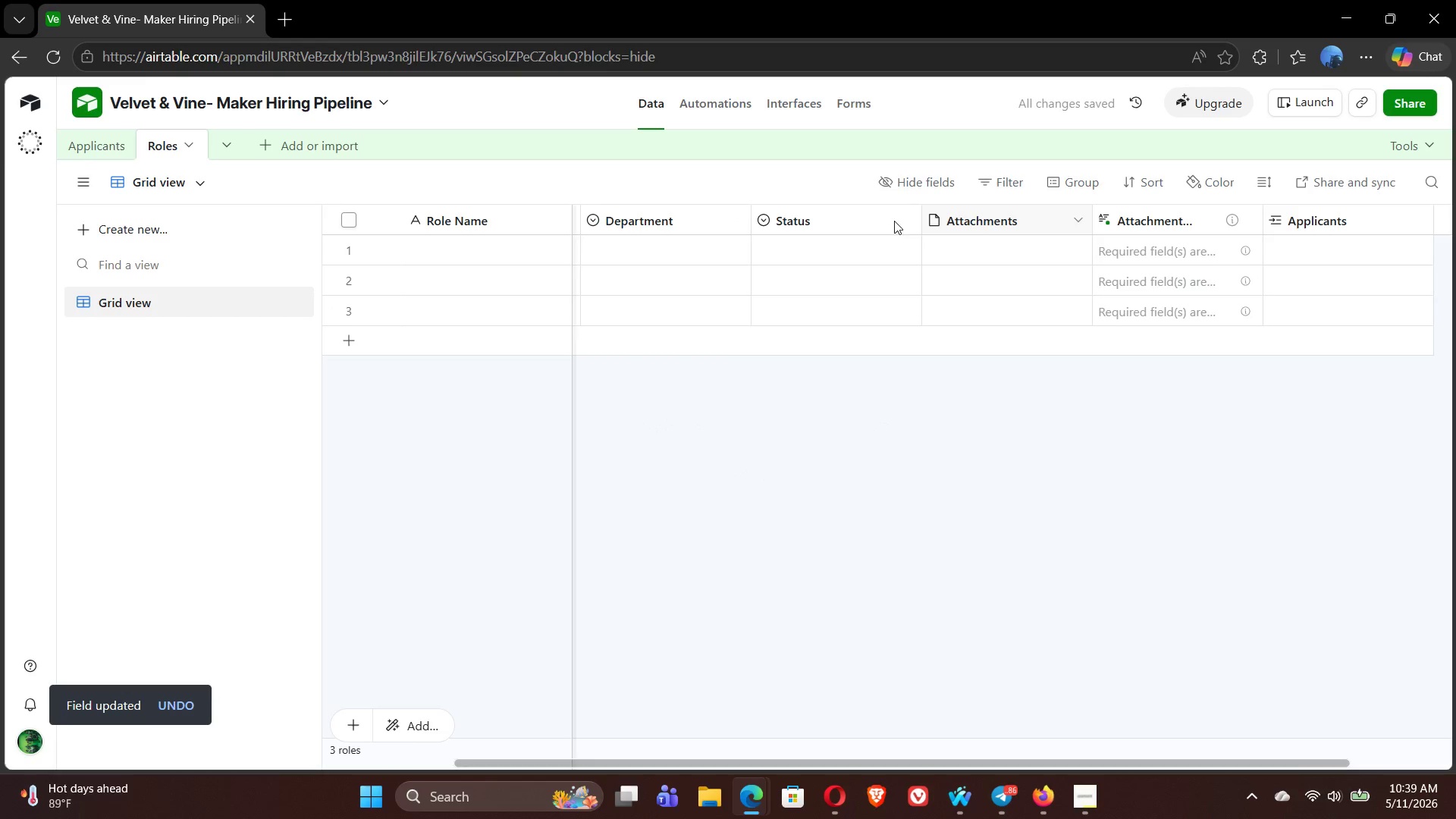 
double_click([798, 218])
 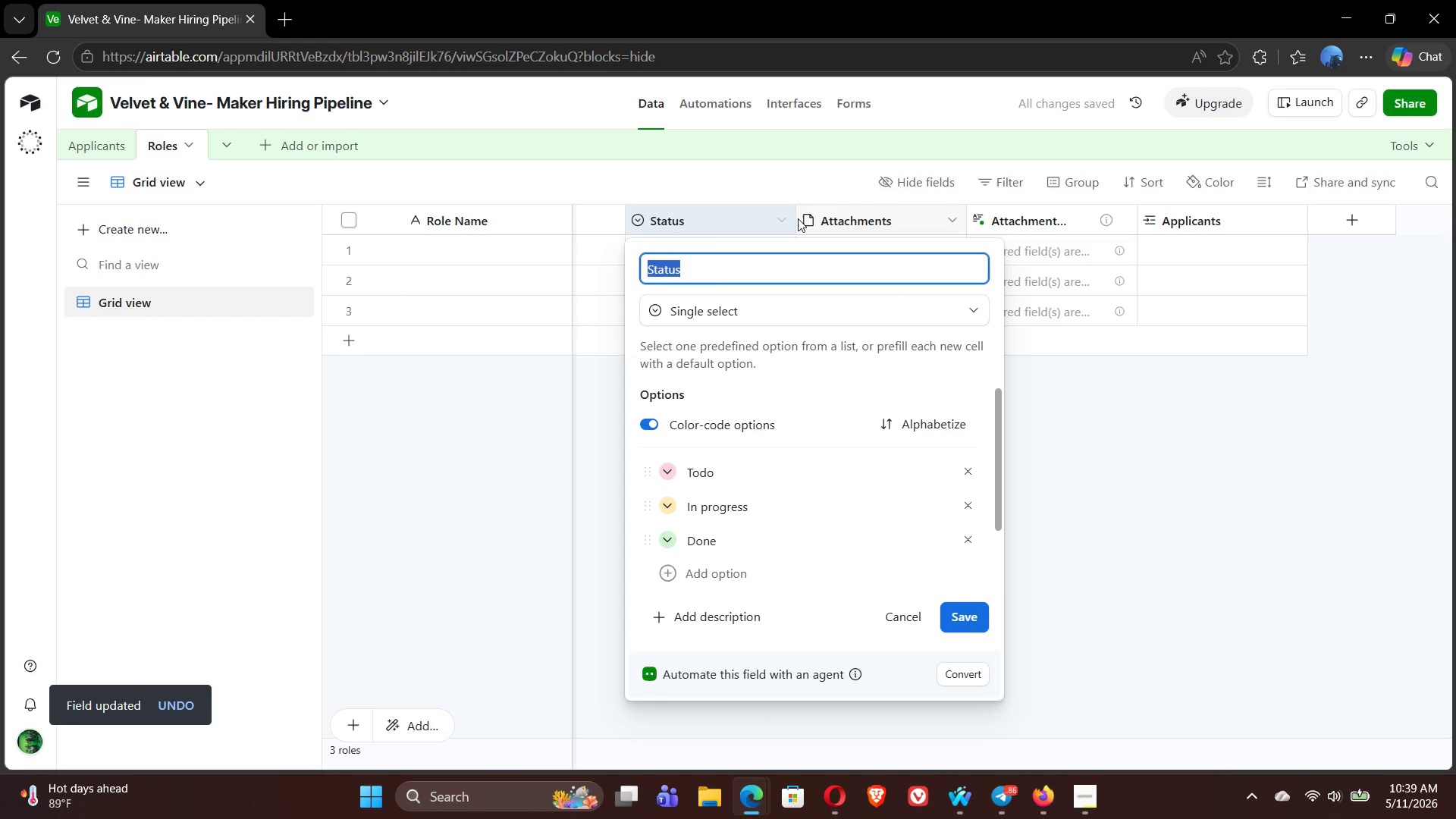 
type(Urgency Levl)
 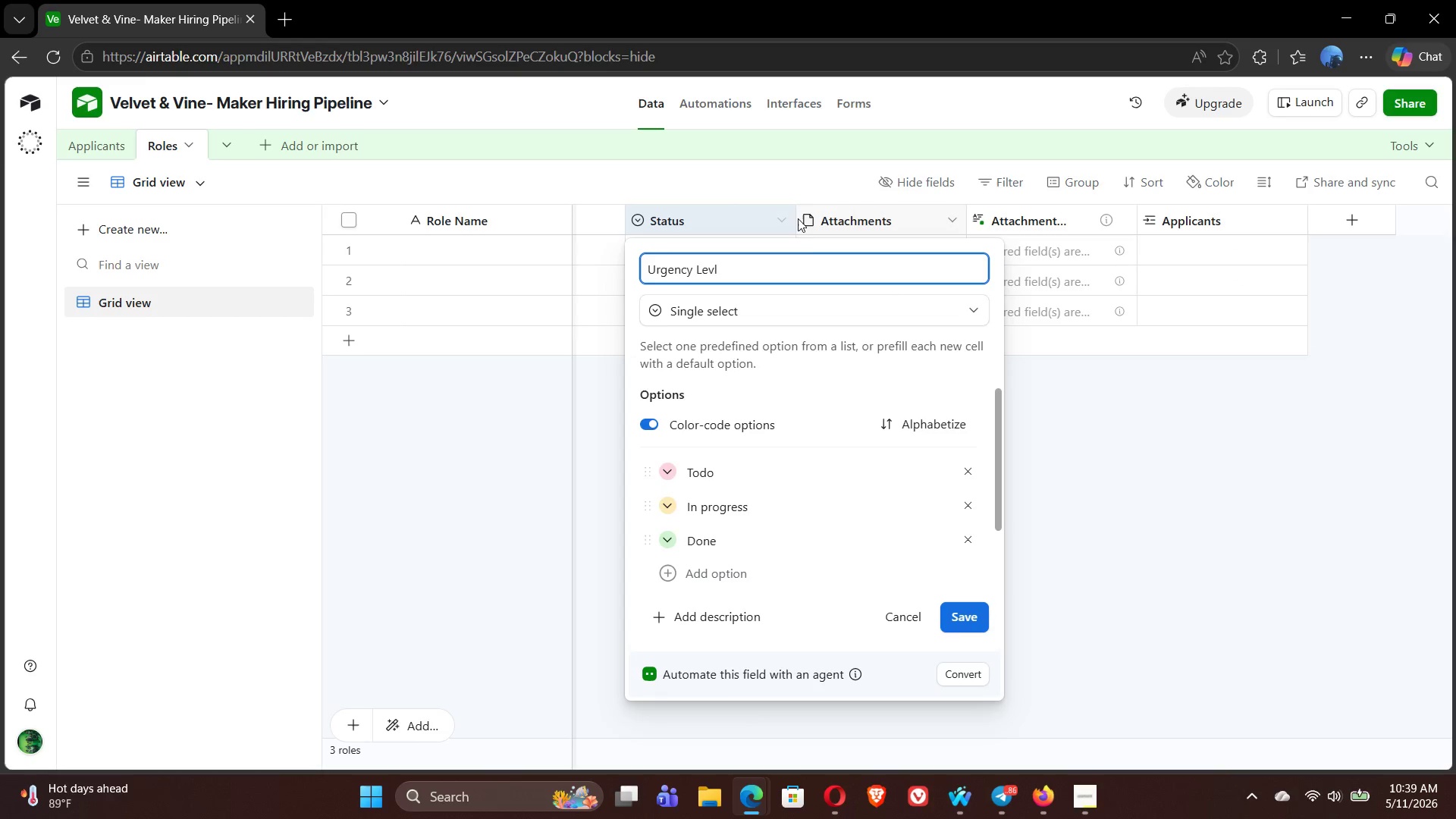 
left_click([971, 544])
 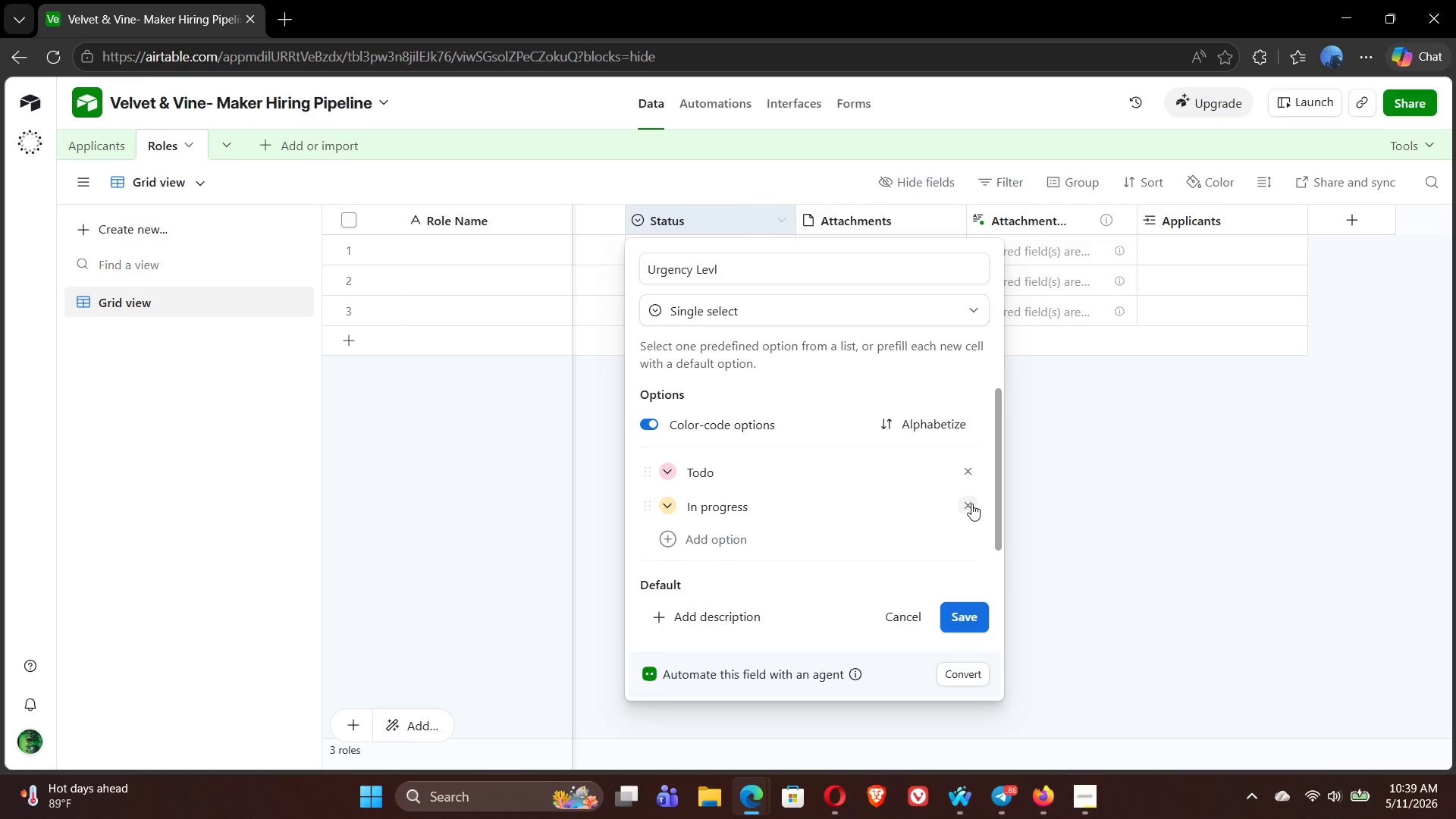 
left_click([971, 503])
 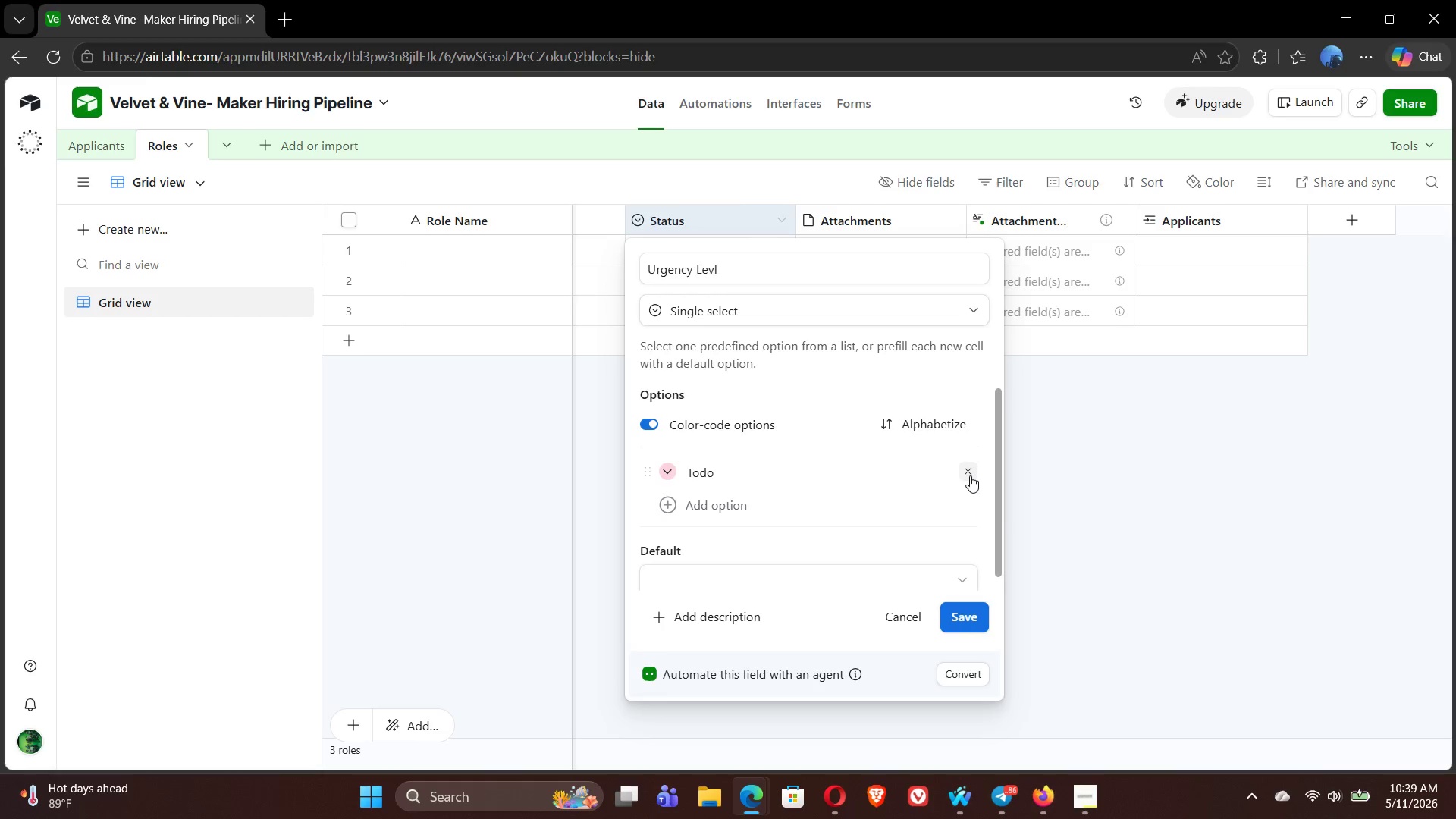 
left_click([970, 475])
 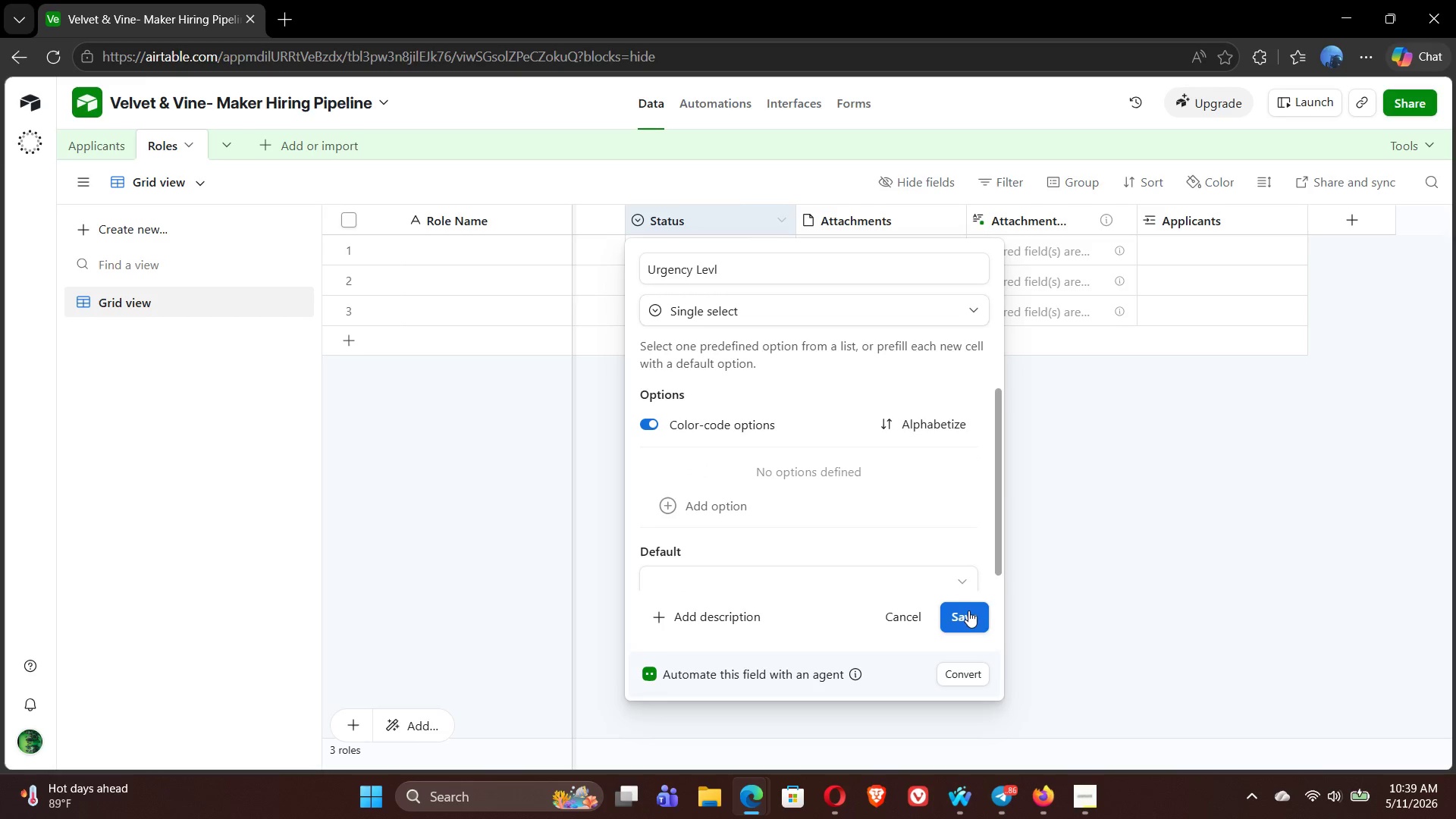 
left_click([966, 615])
 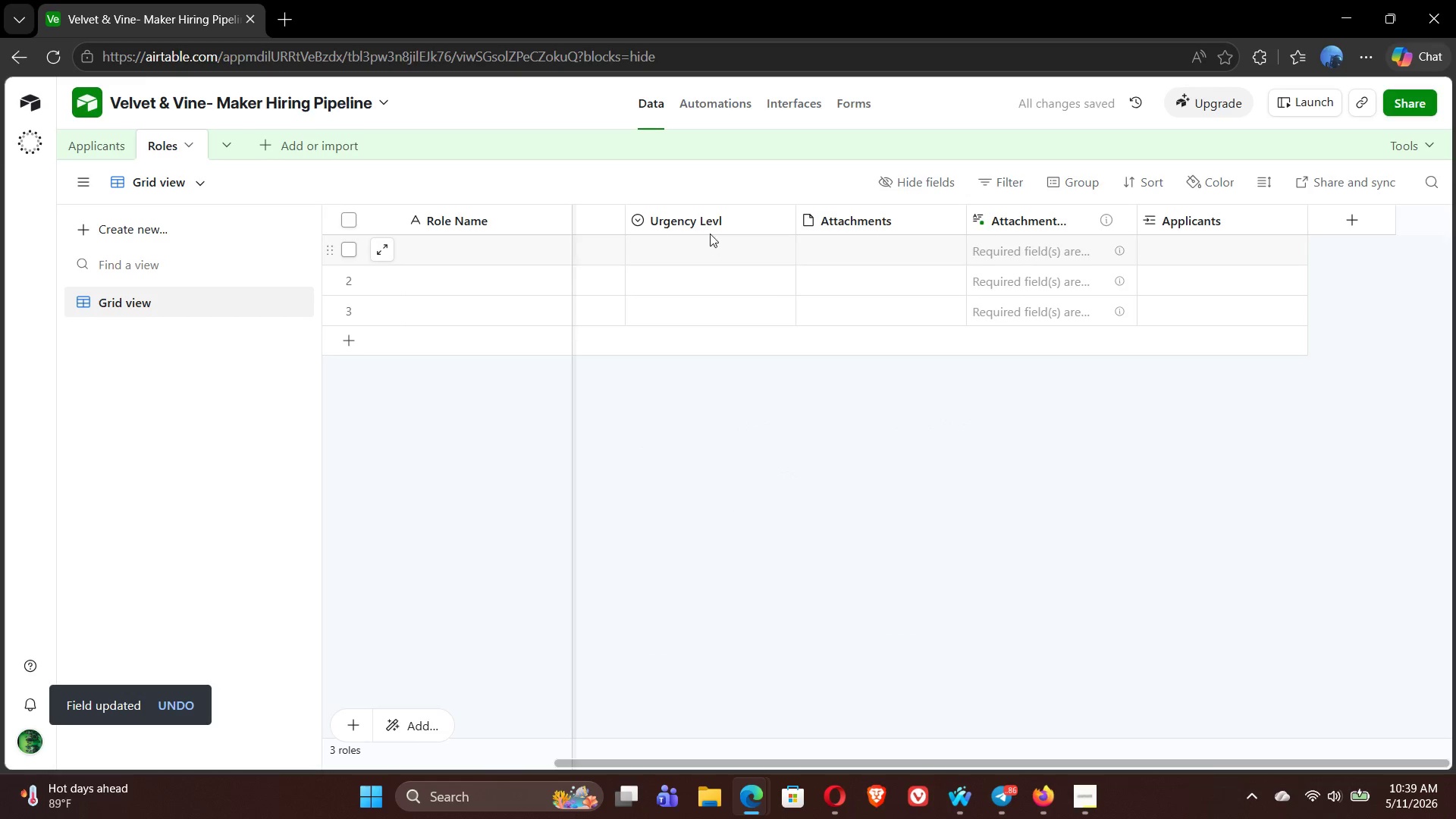 
double_click([702, 220])
 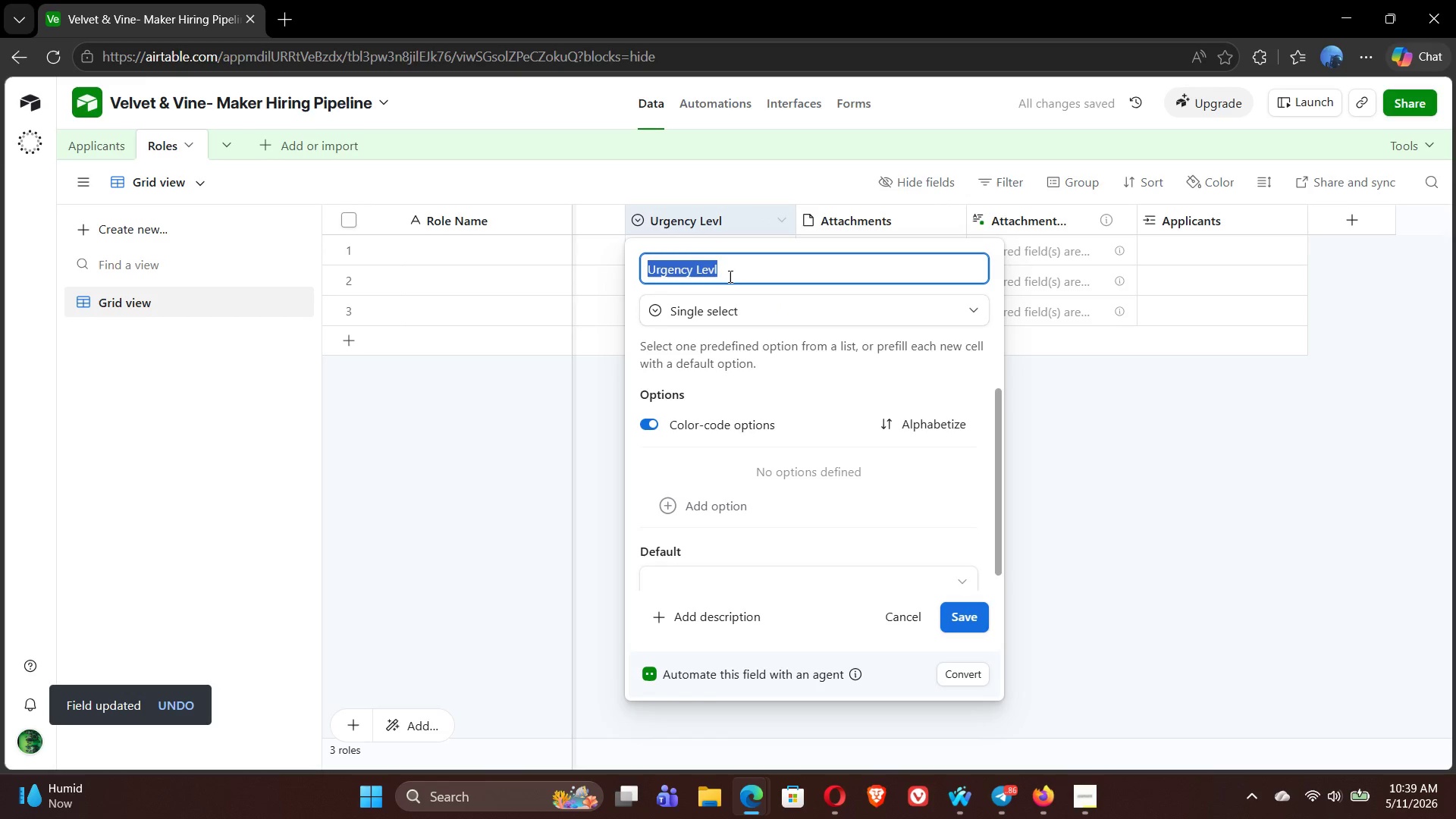 
left_click([726, 267])
 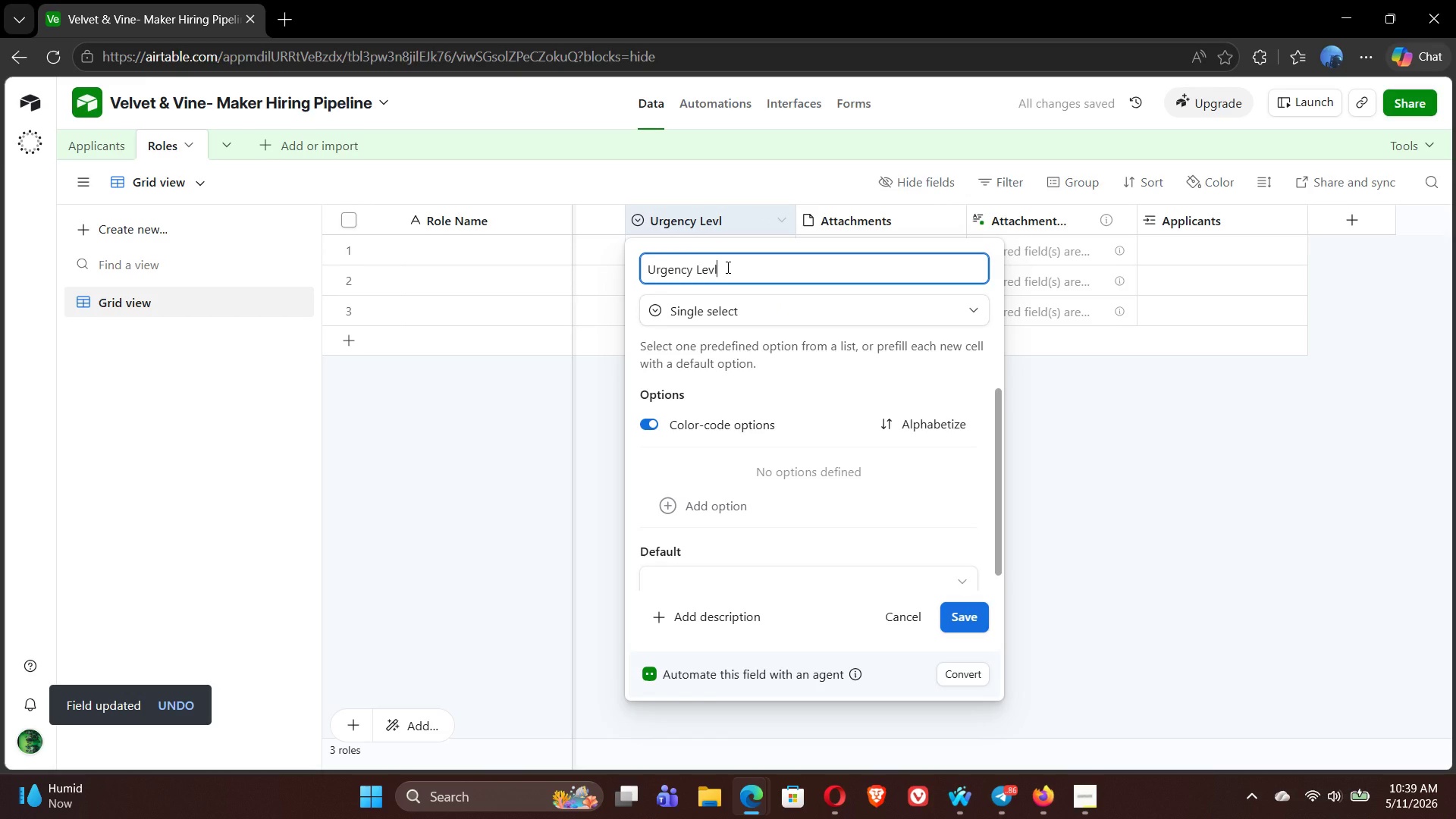 
key(Backspace)
type(el)
 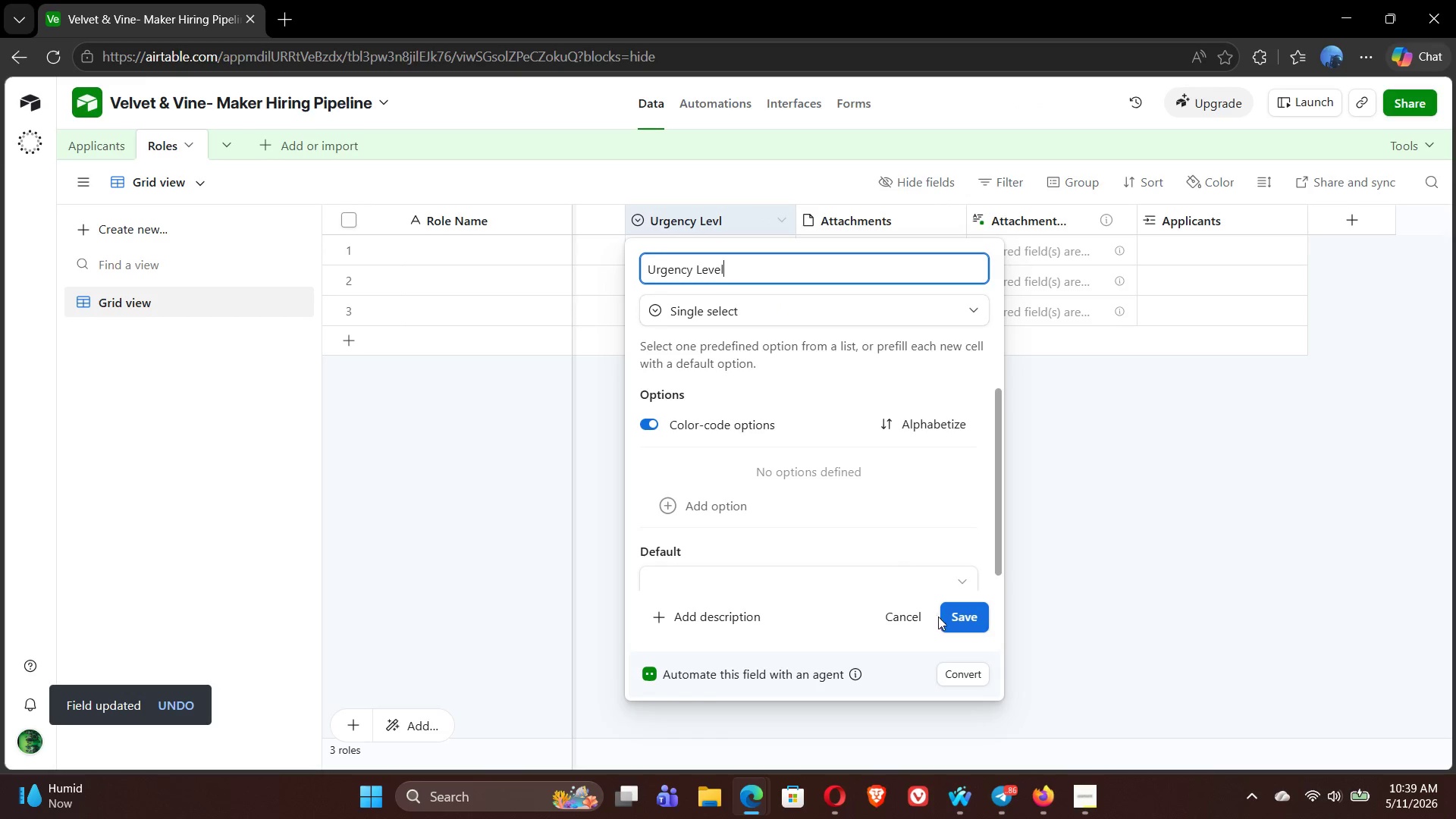 
left_click([959, 620])
 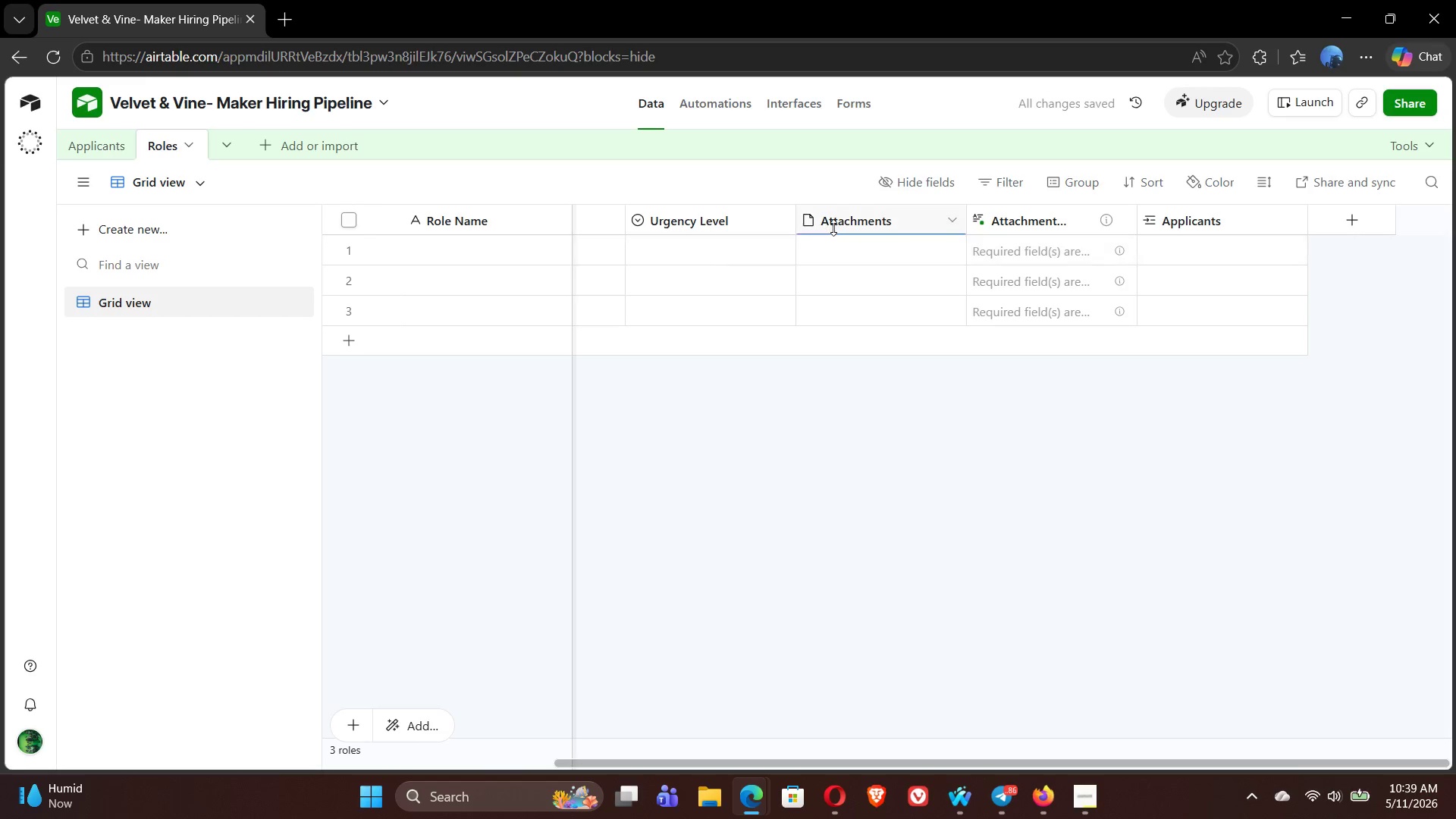 
double_click([849, 220])
 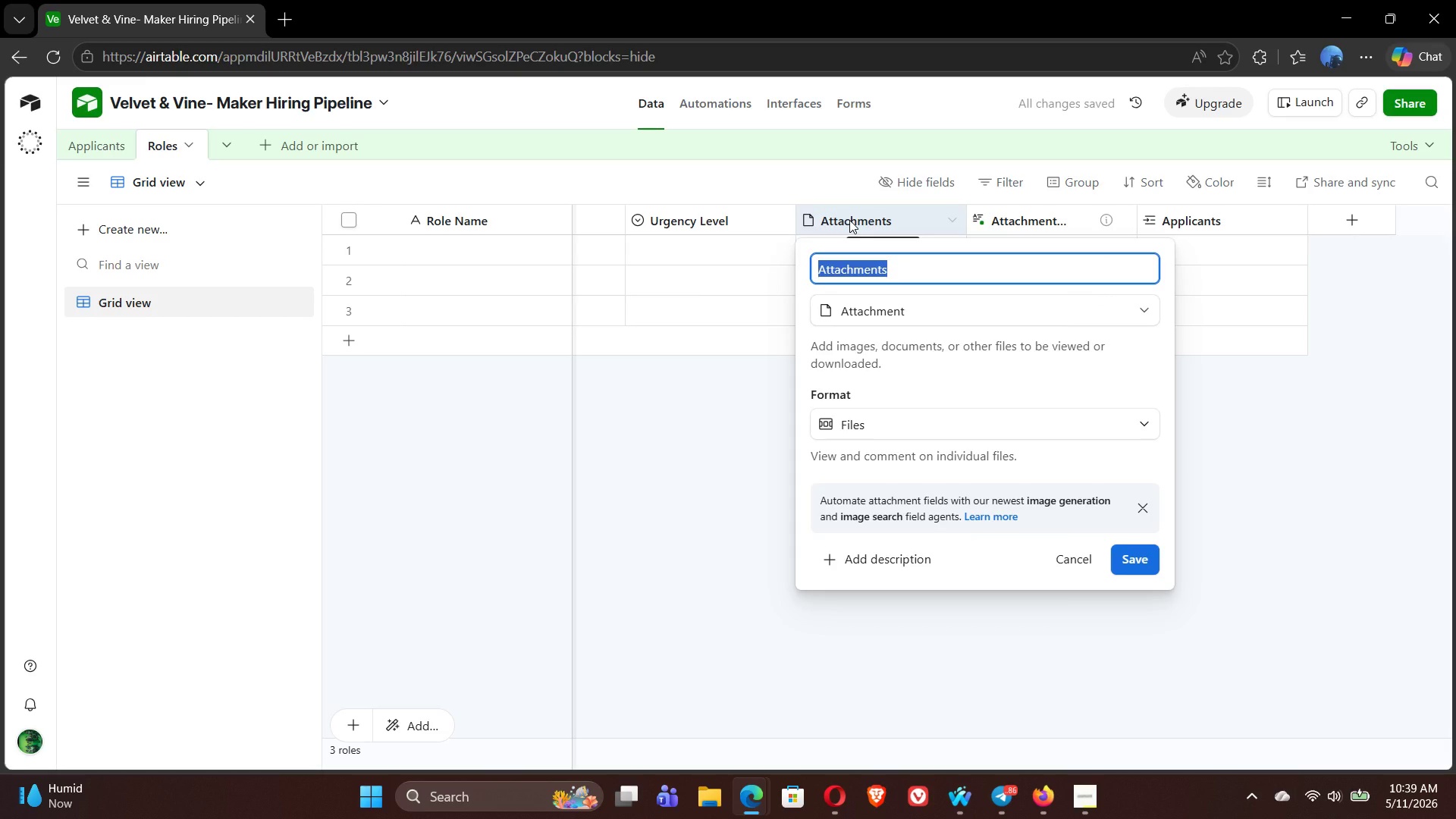 
type(Target Hires)
 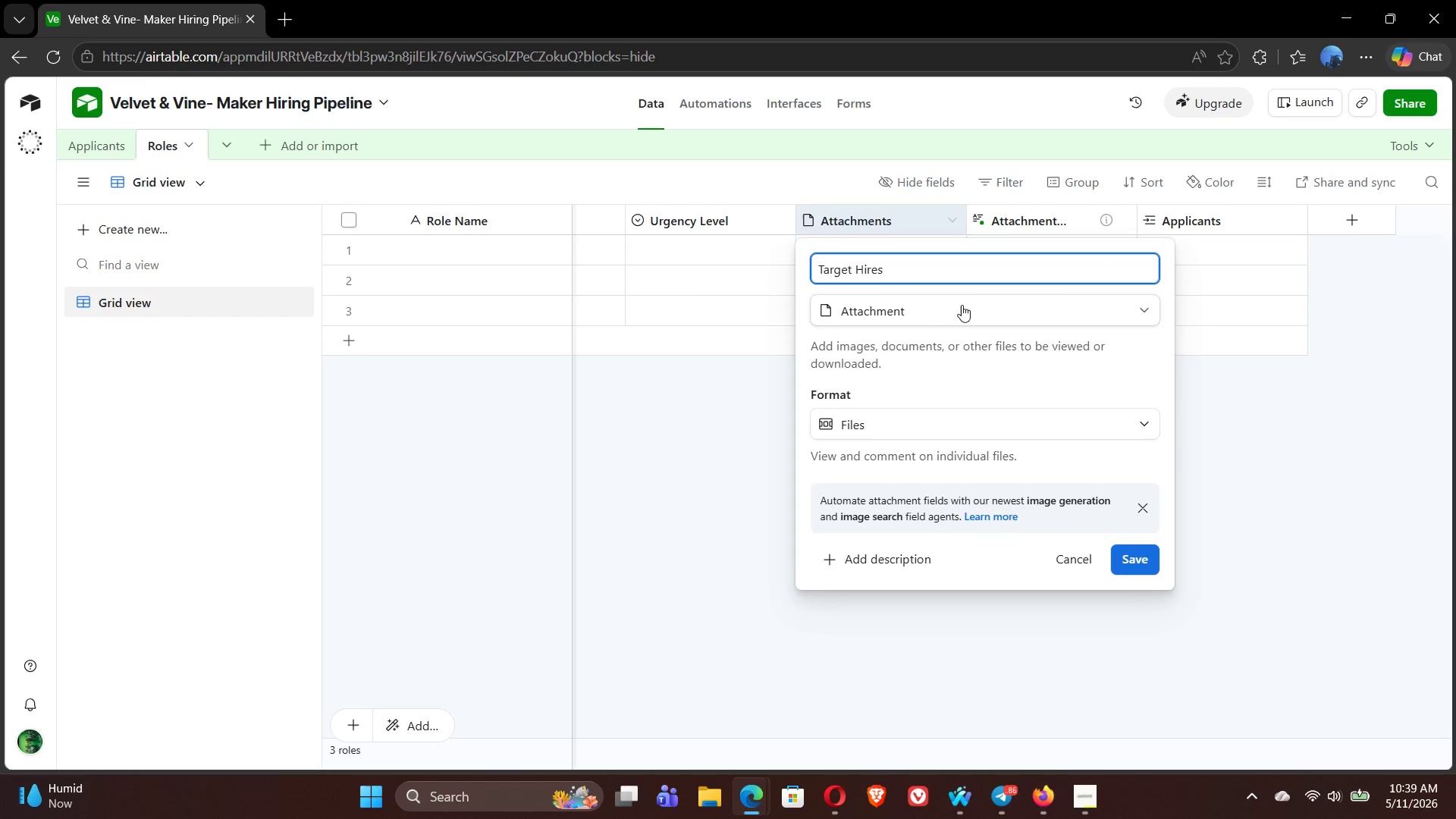 
left_click([962, 305])
 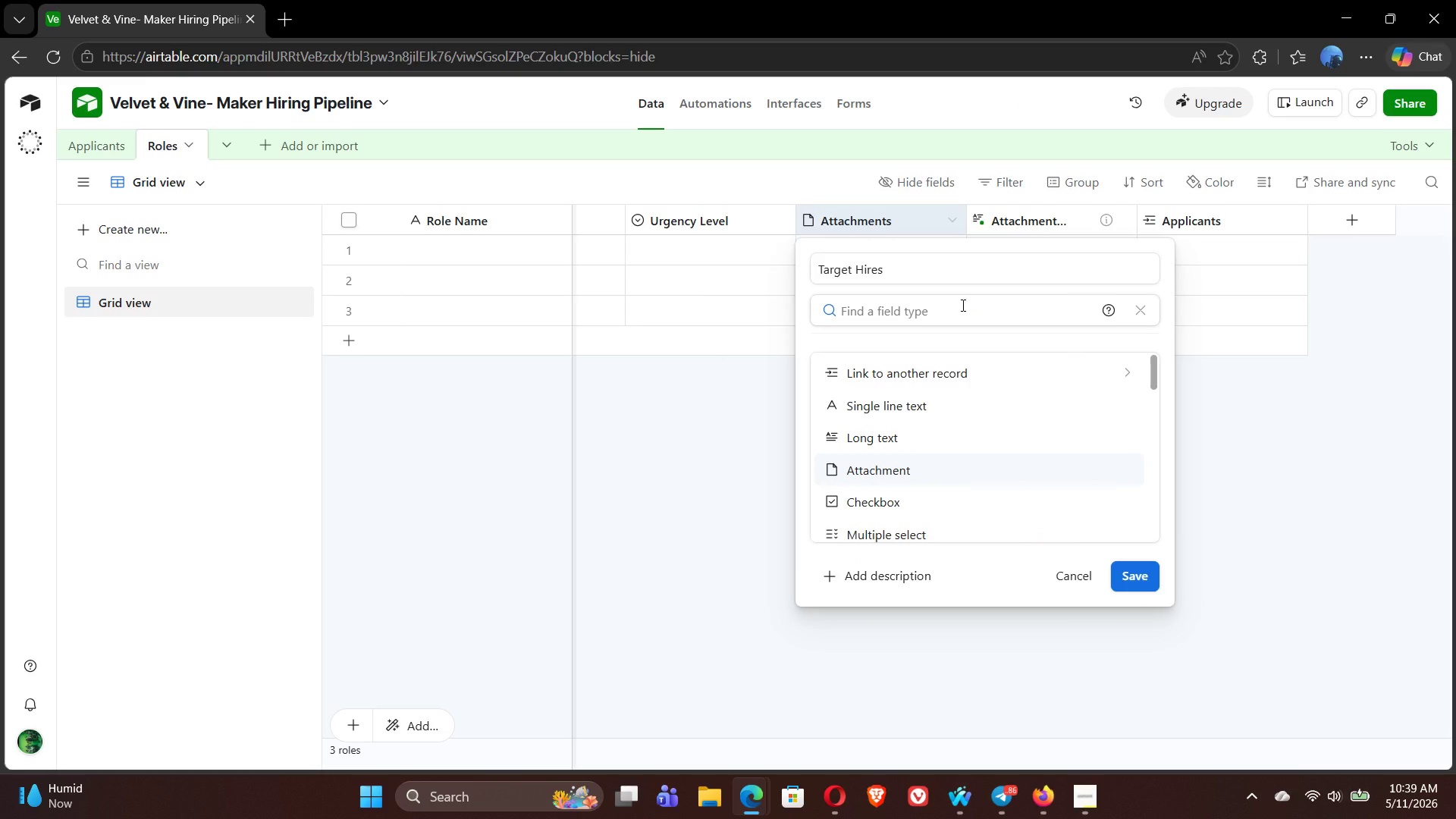 
type(num)
 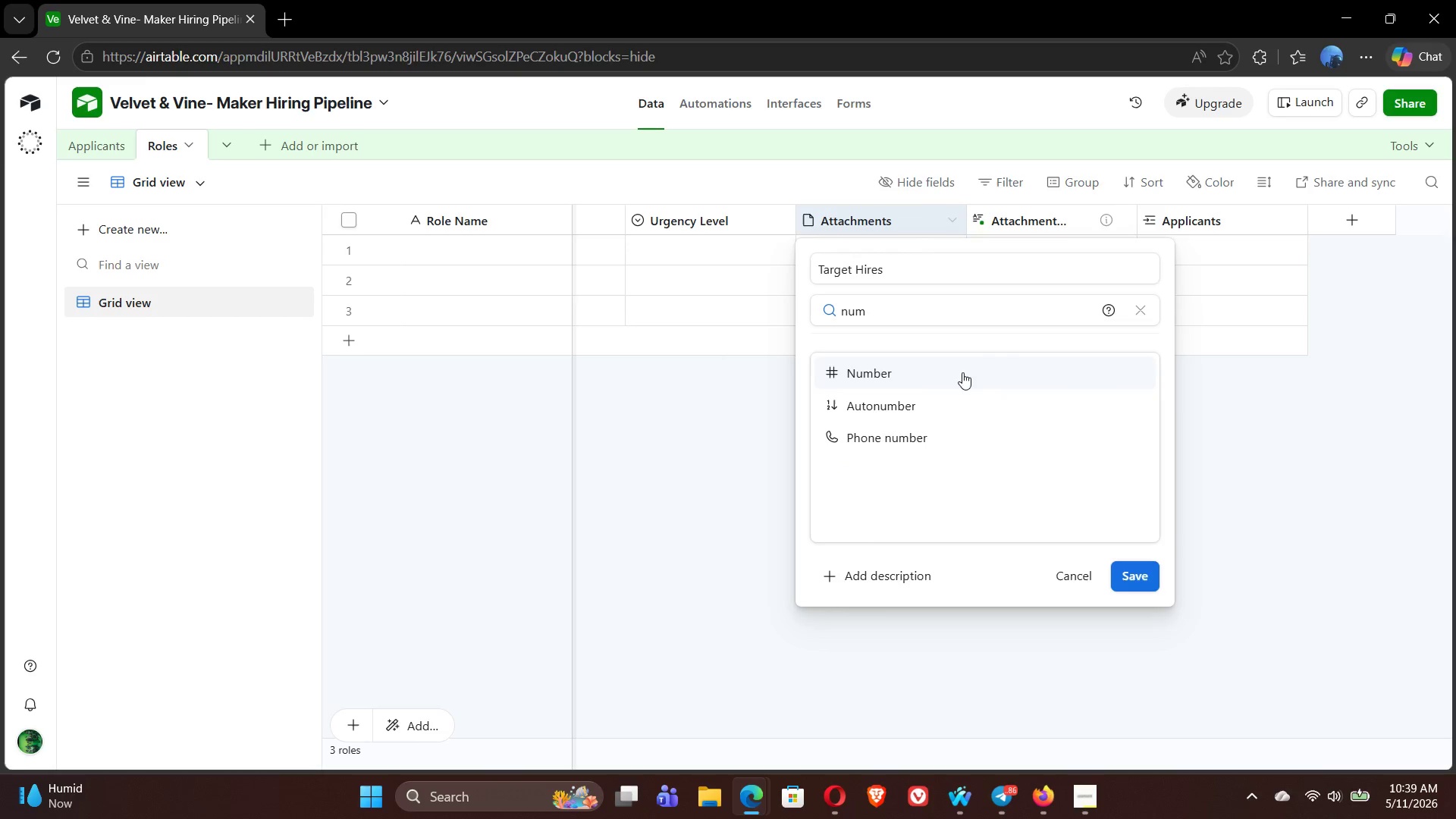 
left_click([955, 372])
 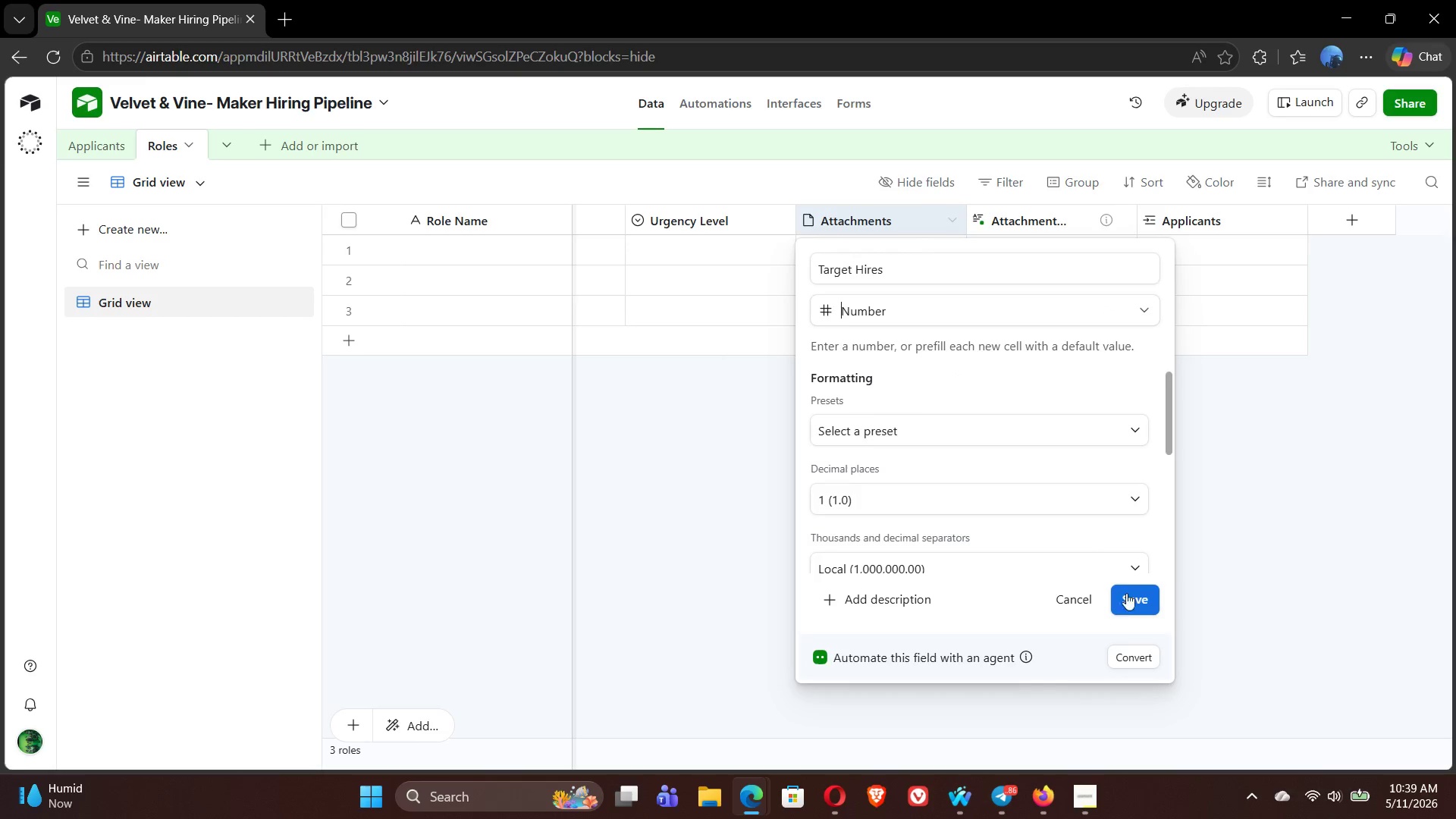 
left_click([1129, 605])
 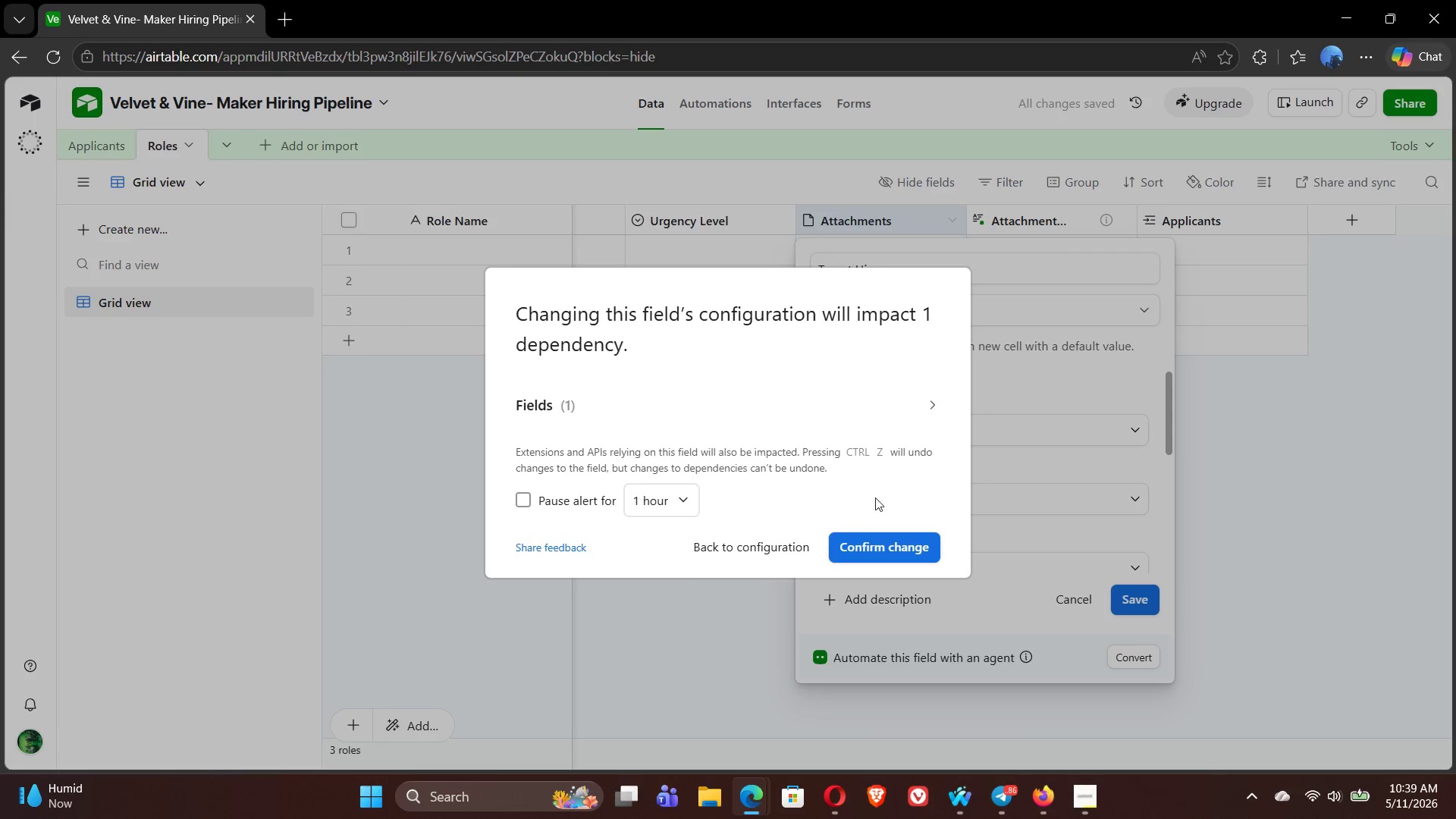 
left_click([871, 543])
 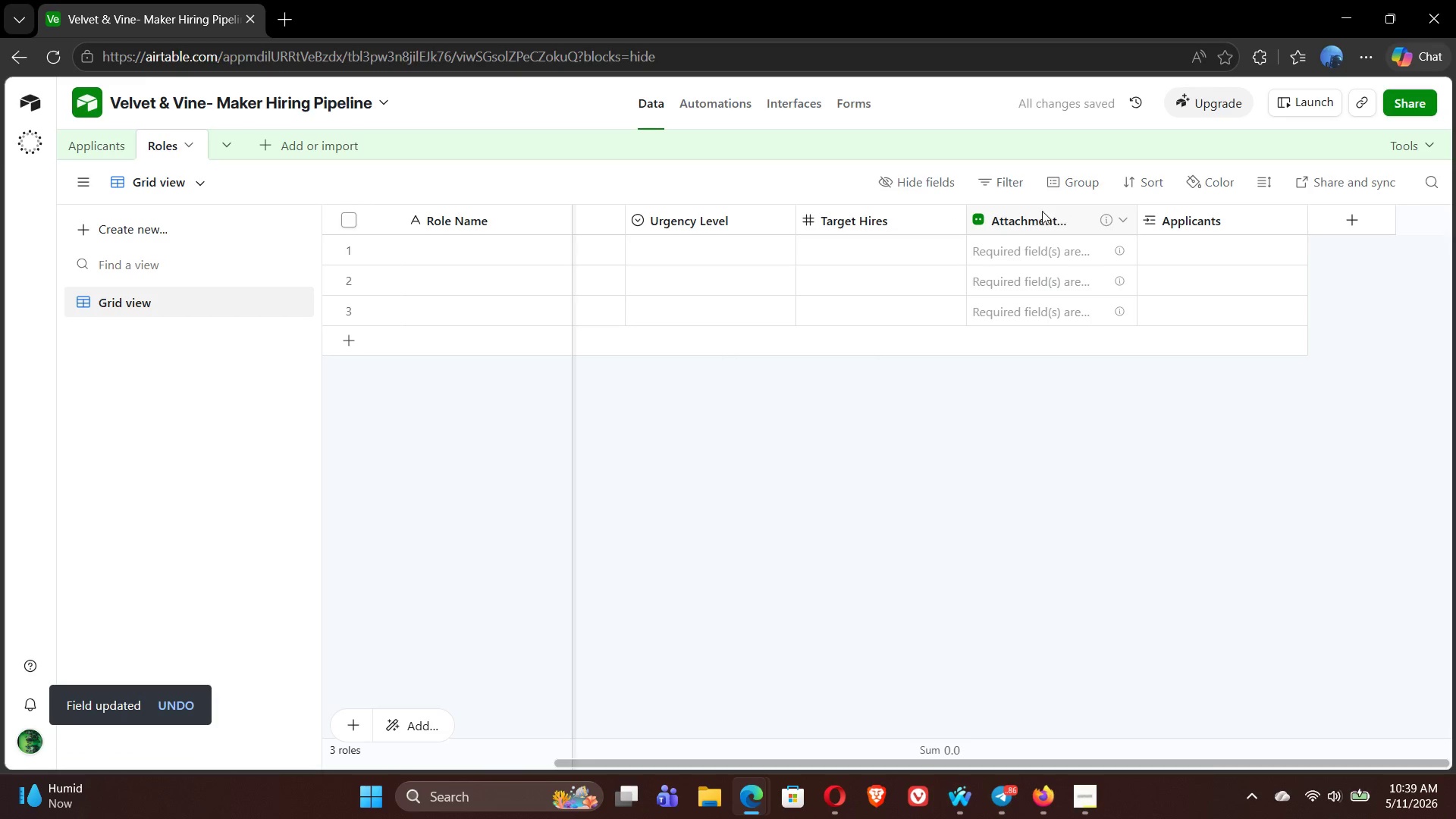 
right_click([1034, 213])
 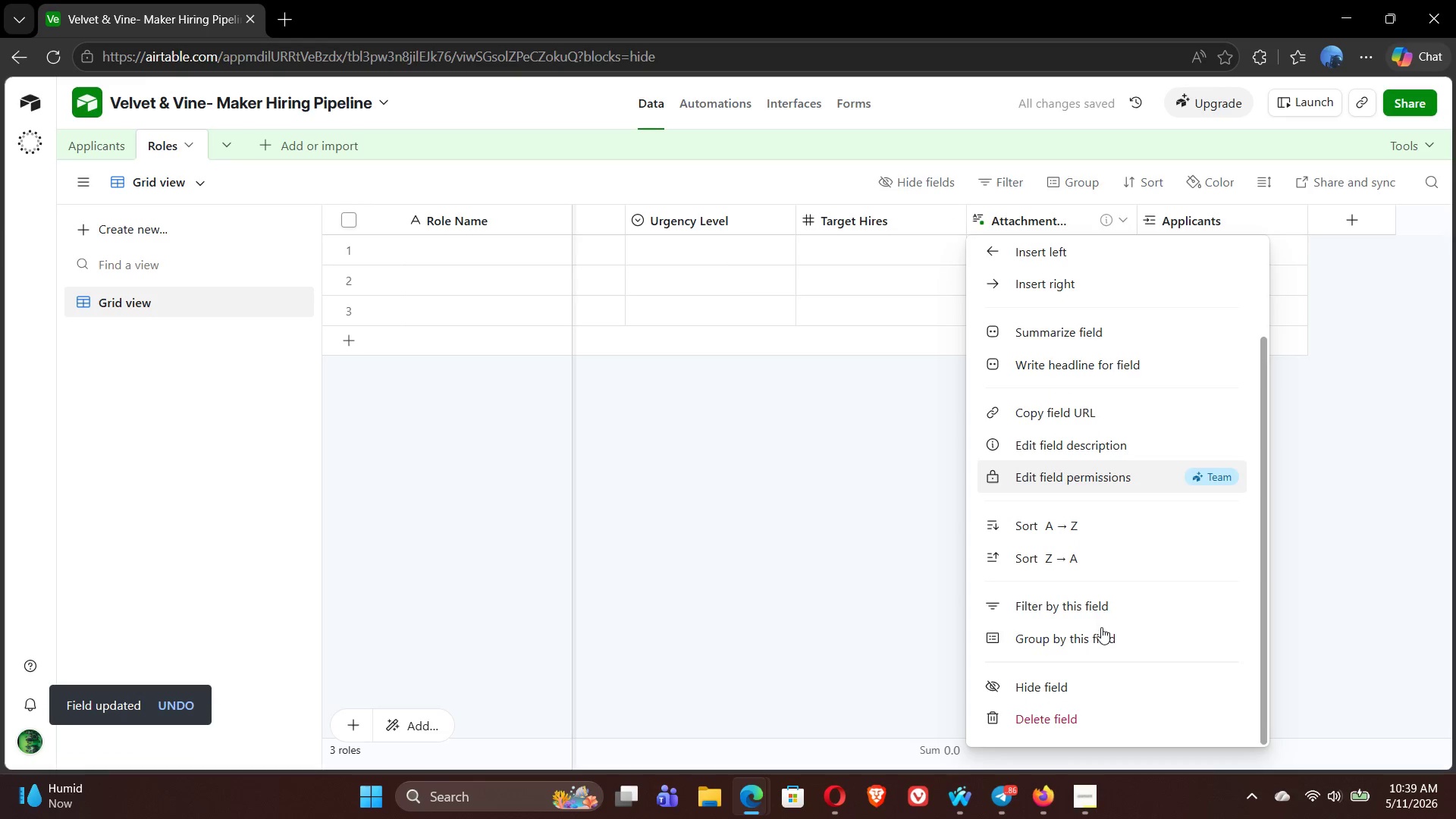 
left_click([1061, 723])
 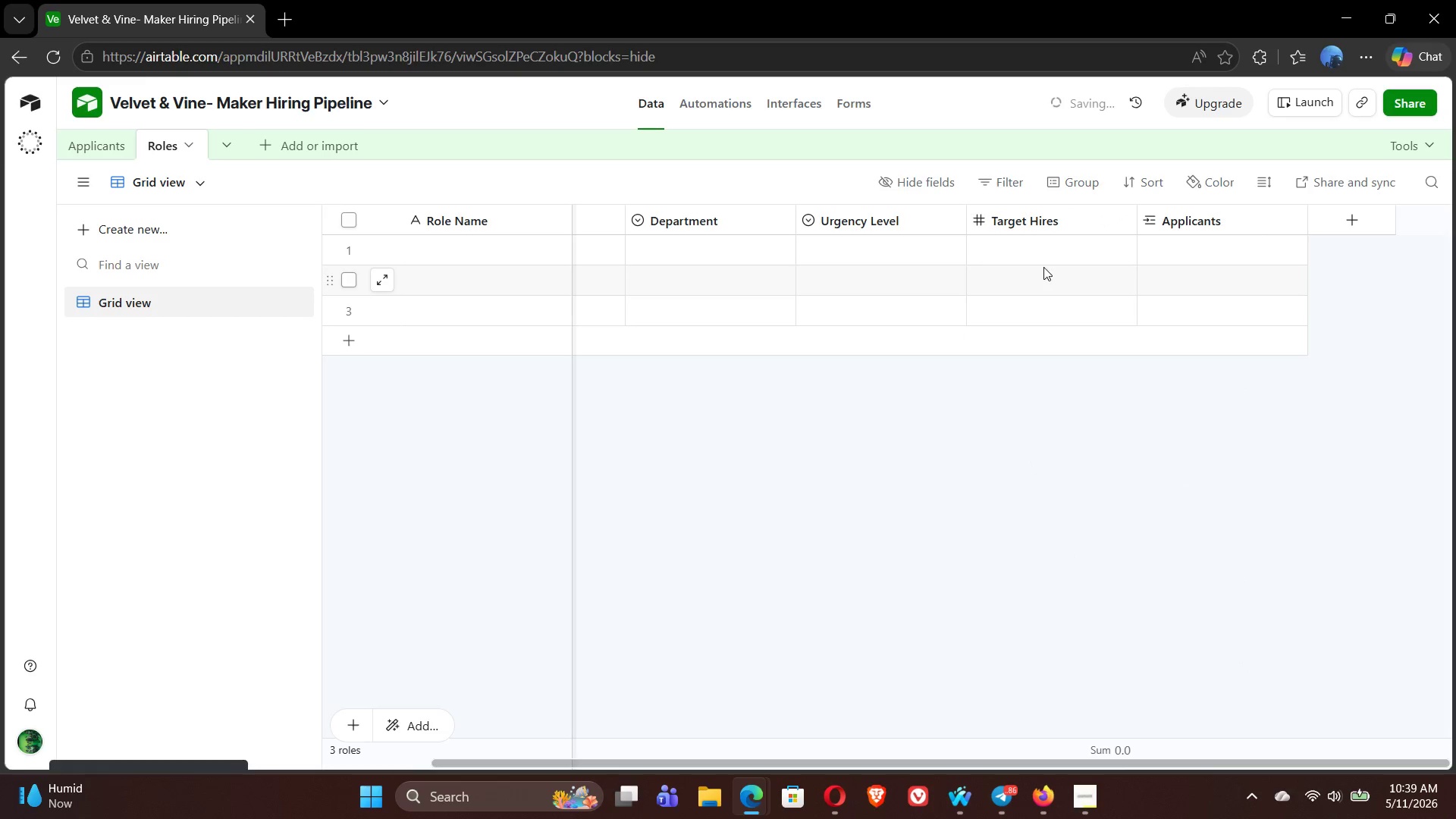 
mouse_move([1308, 223])
 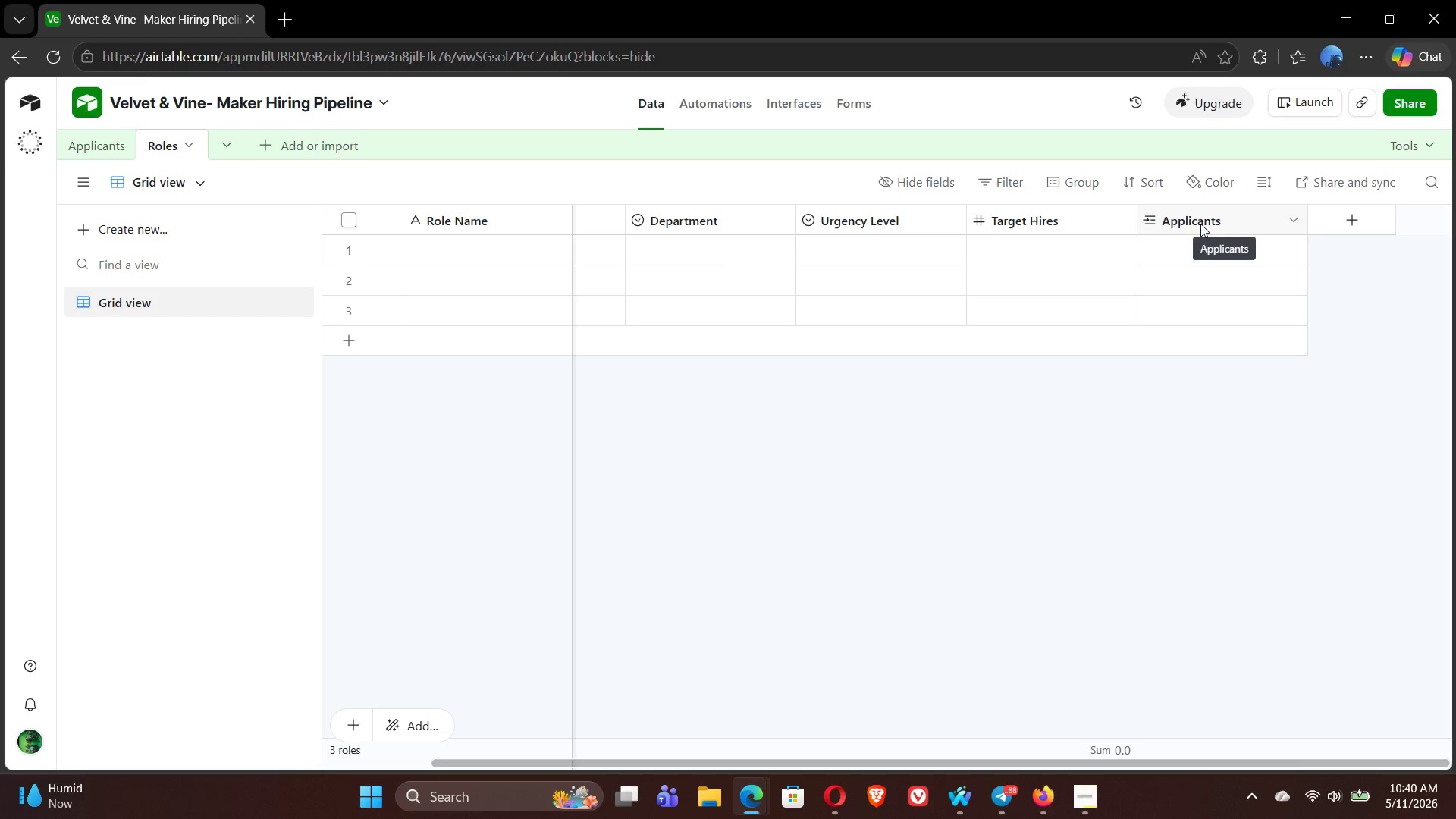 
double_click([1200, 224])
 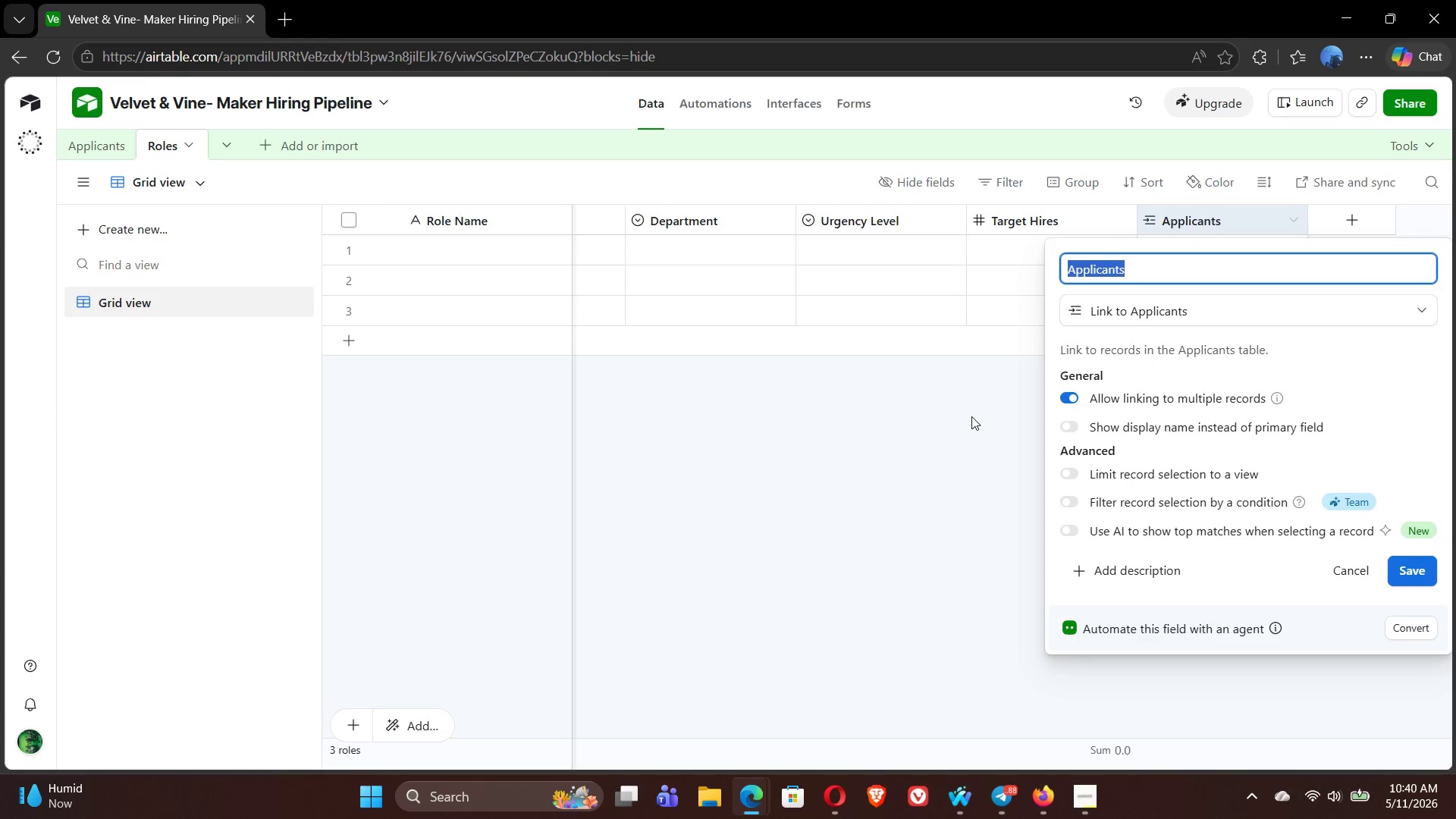 
left_click([905, 468])
 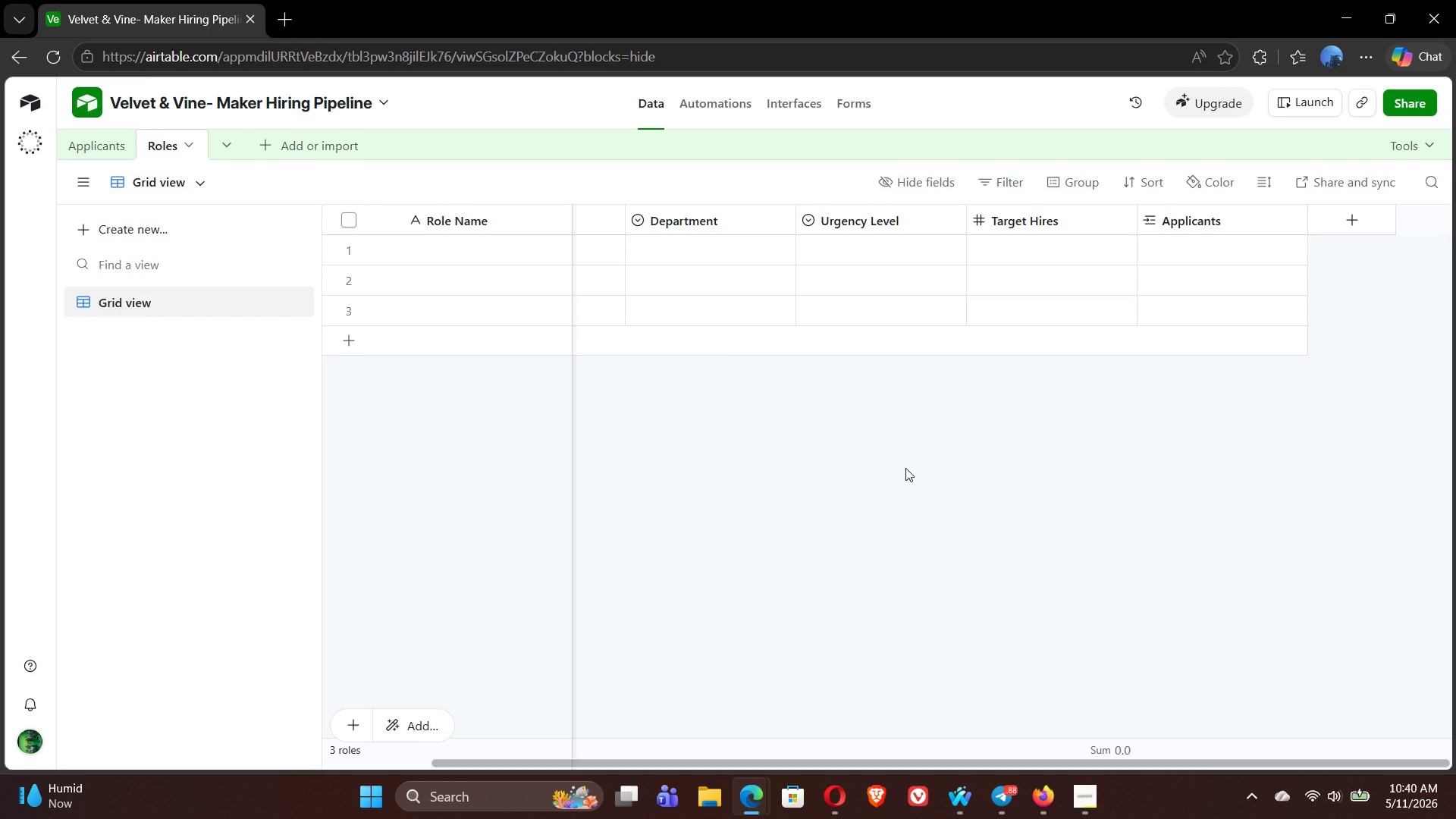 
wait(16.72)
 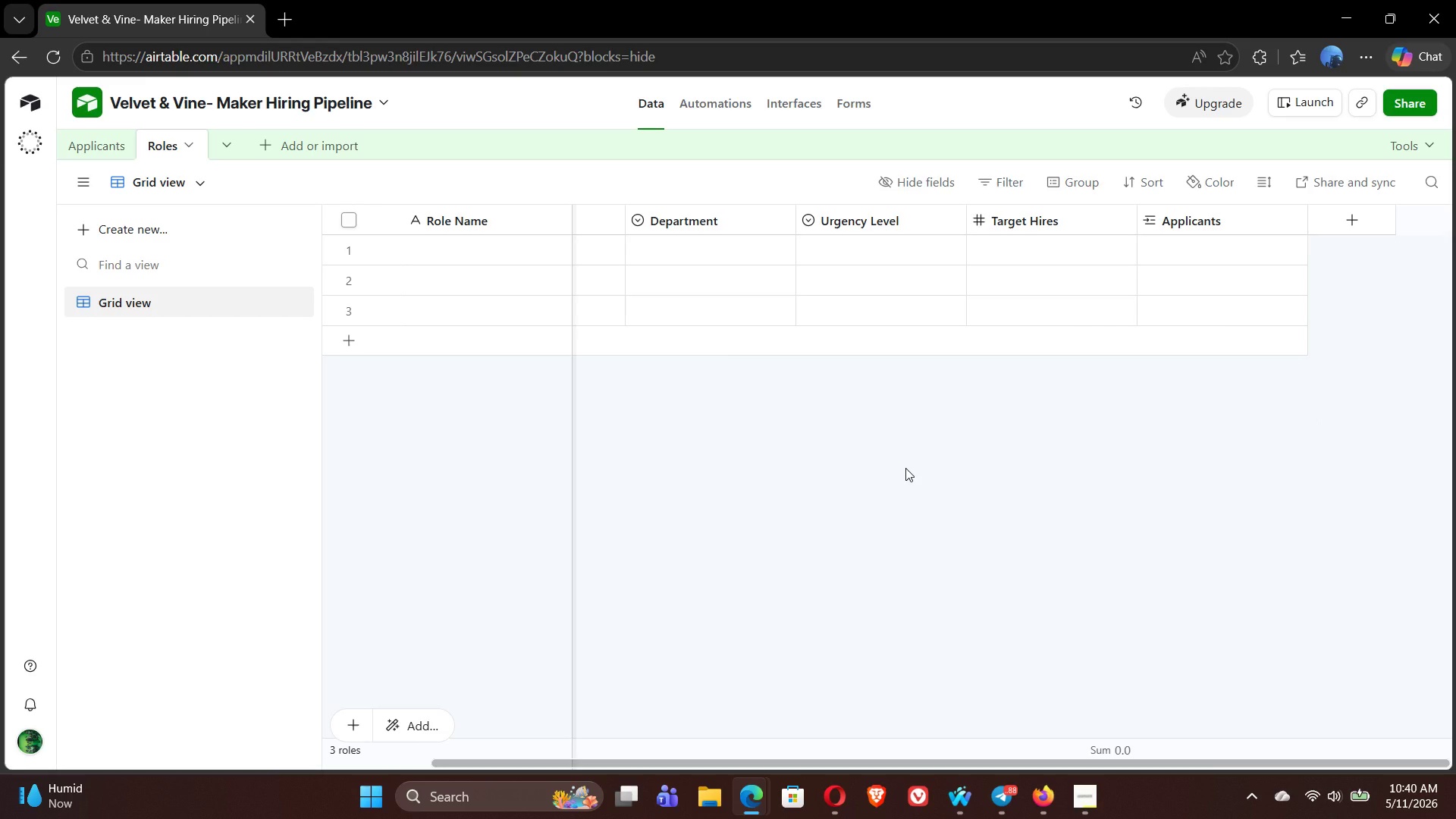 
left_click([1096, 807])